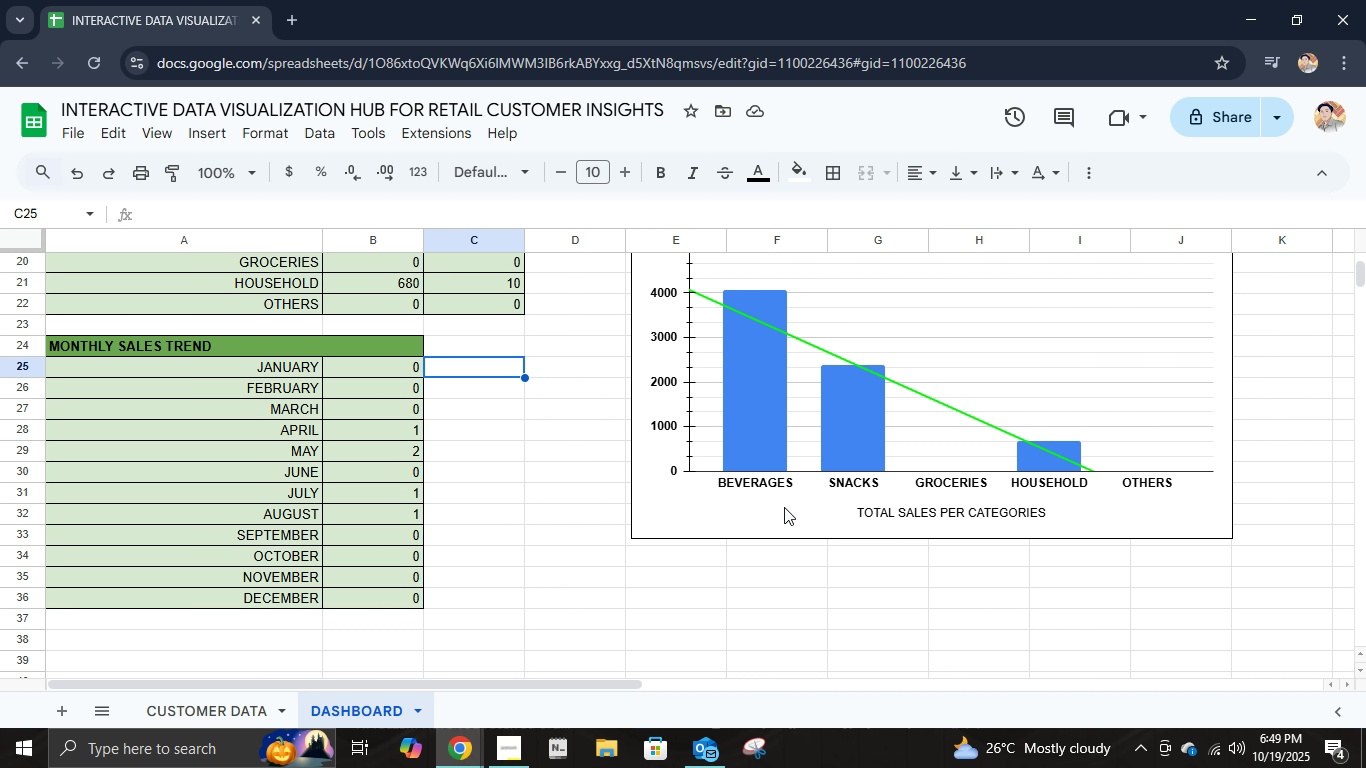 
scroll: coordinate [813, 509], scroll_direction: up, amount: 3.0
 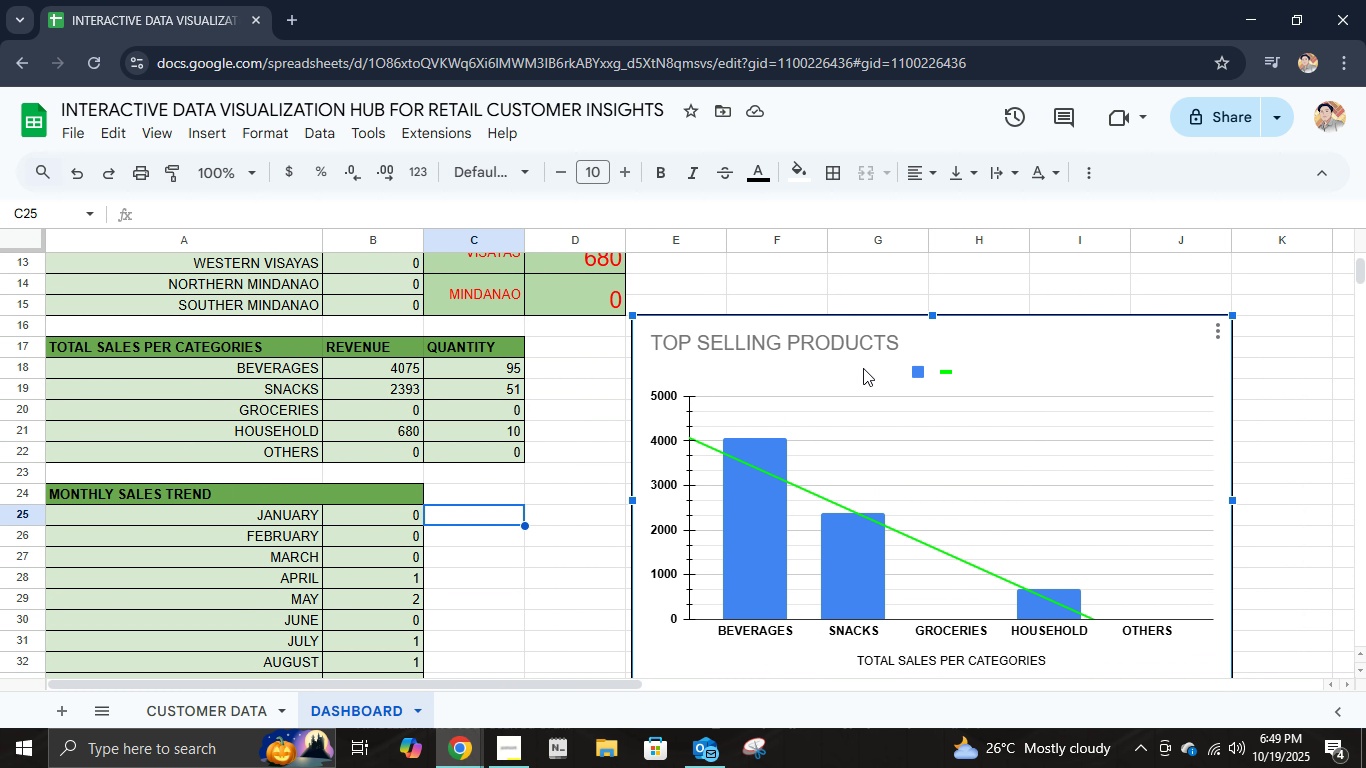 
double_click([863, 349])
 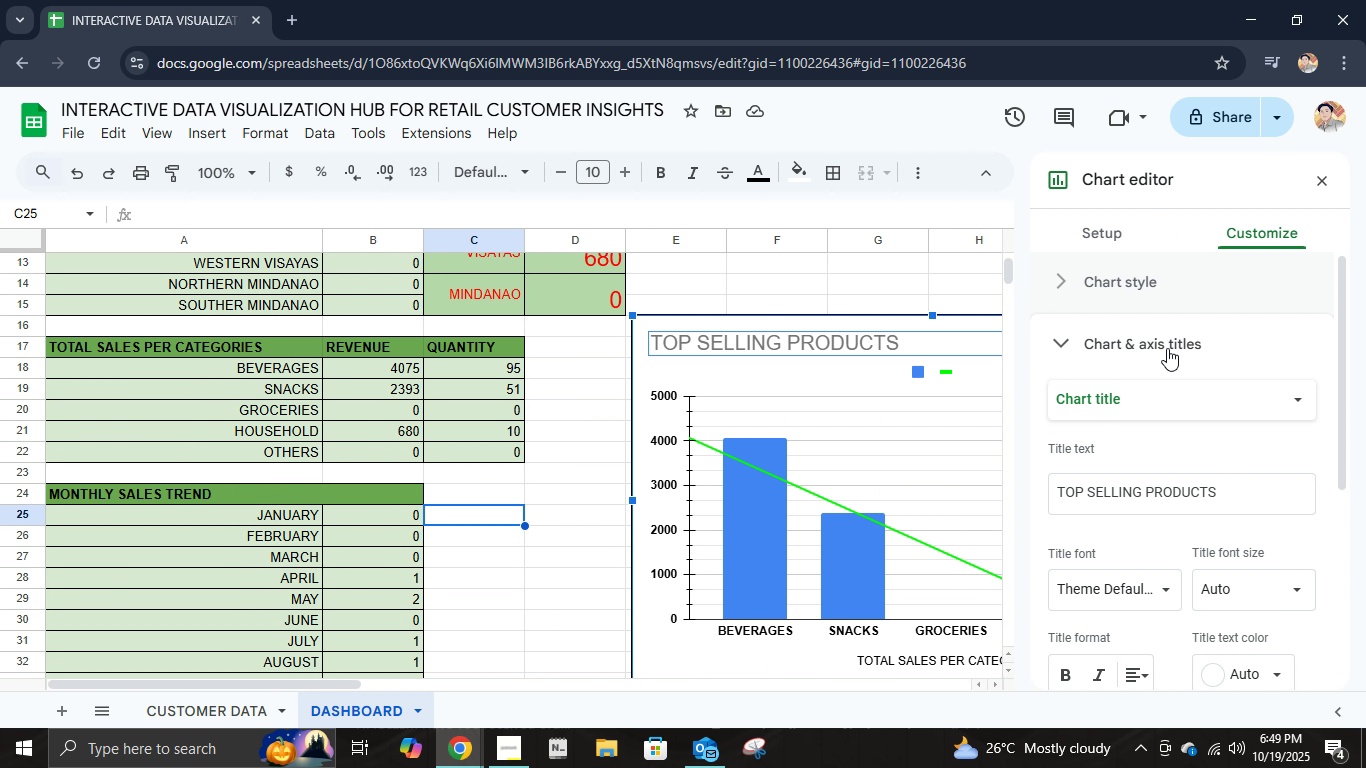 
left_click([1098, 237])
 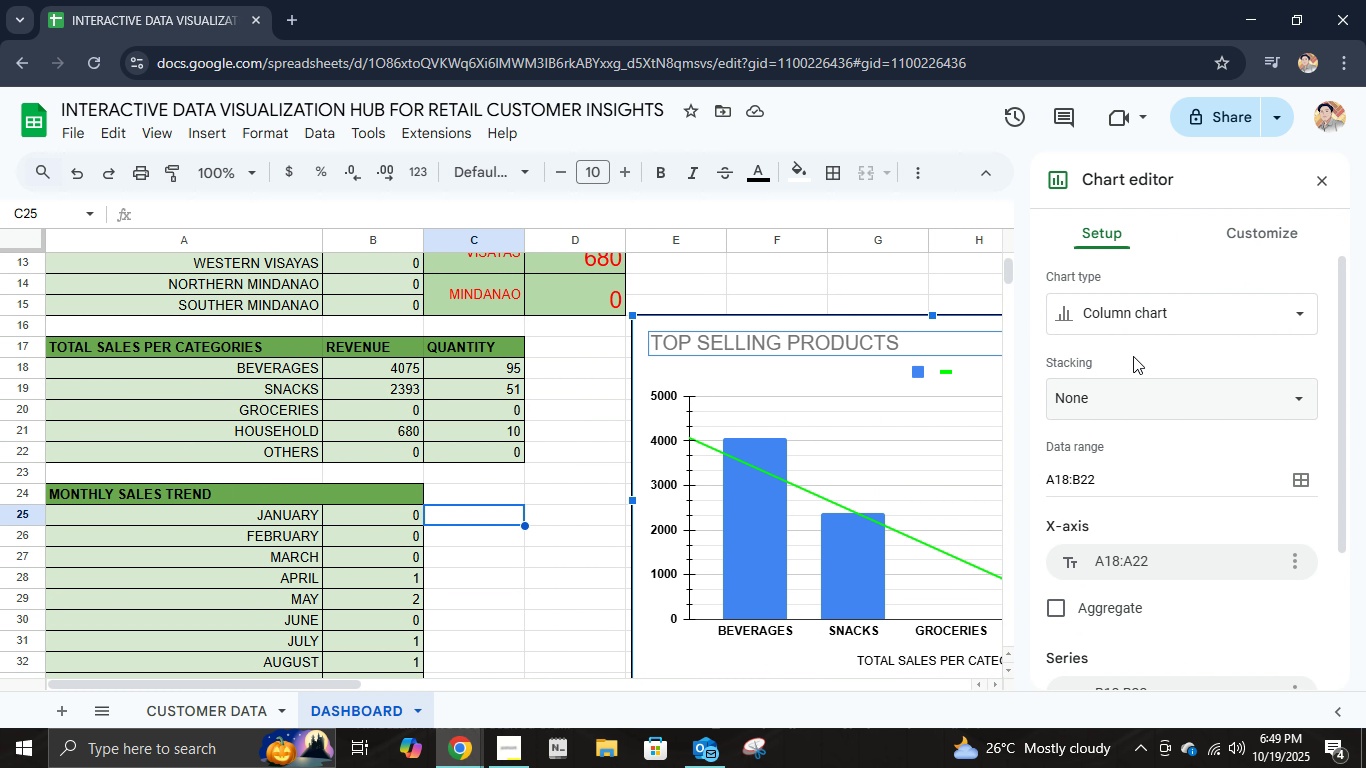 
scroll: coordinate [1131, 361], scroll_direction: up, amount: 6.0
 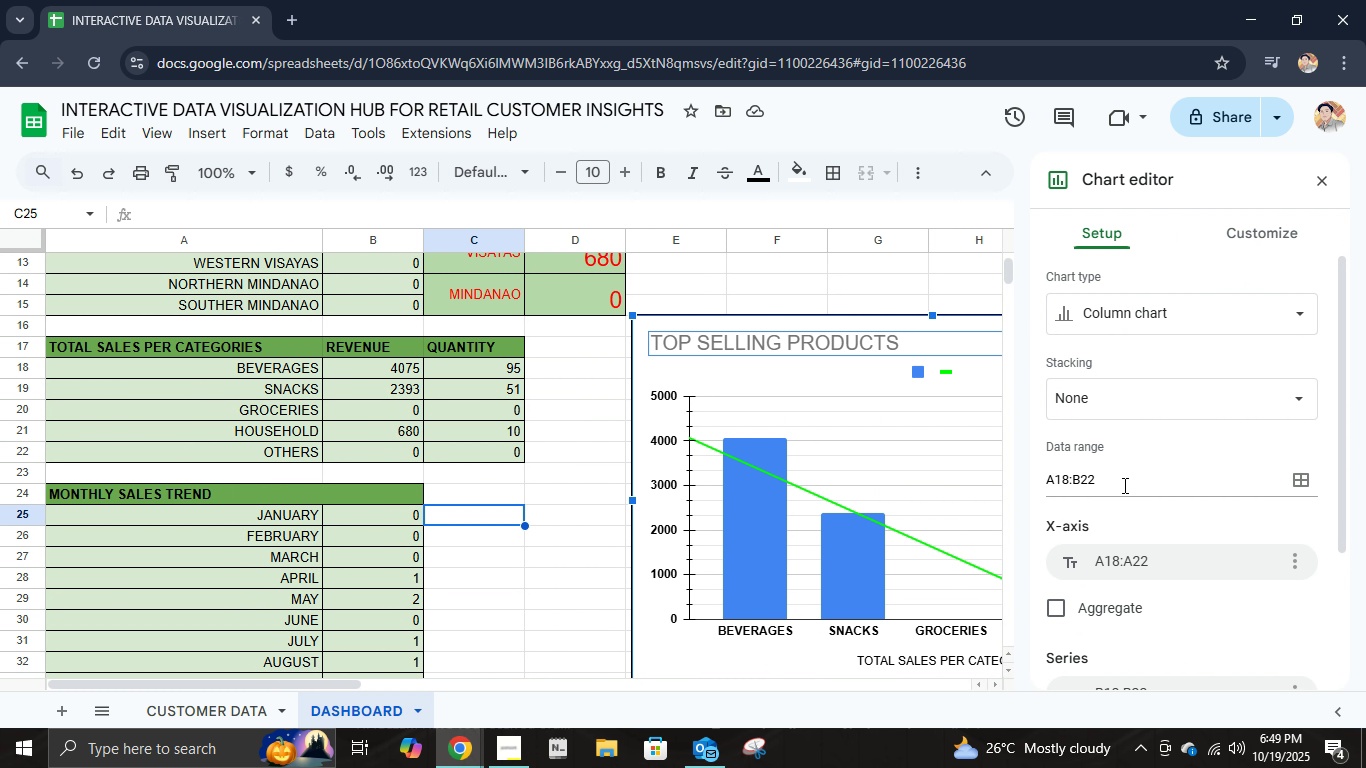 
left_click([1123, 485])
 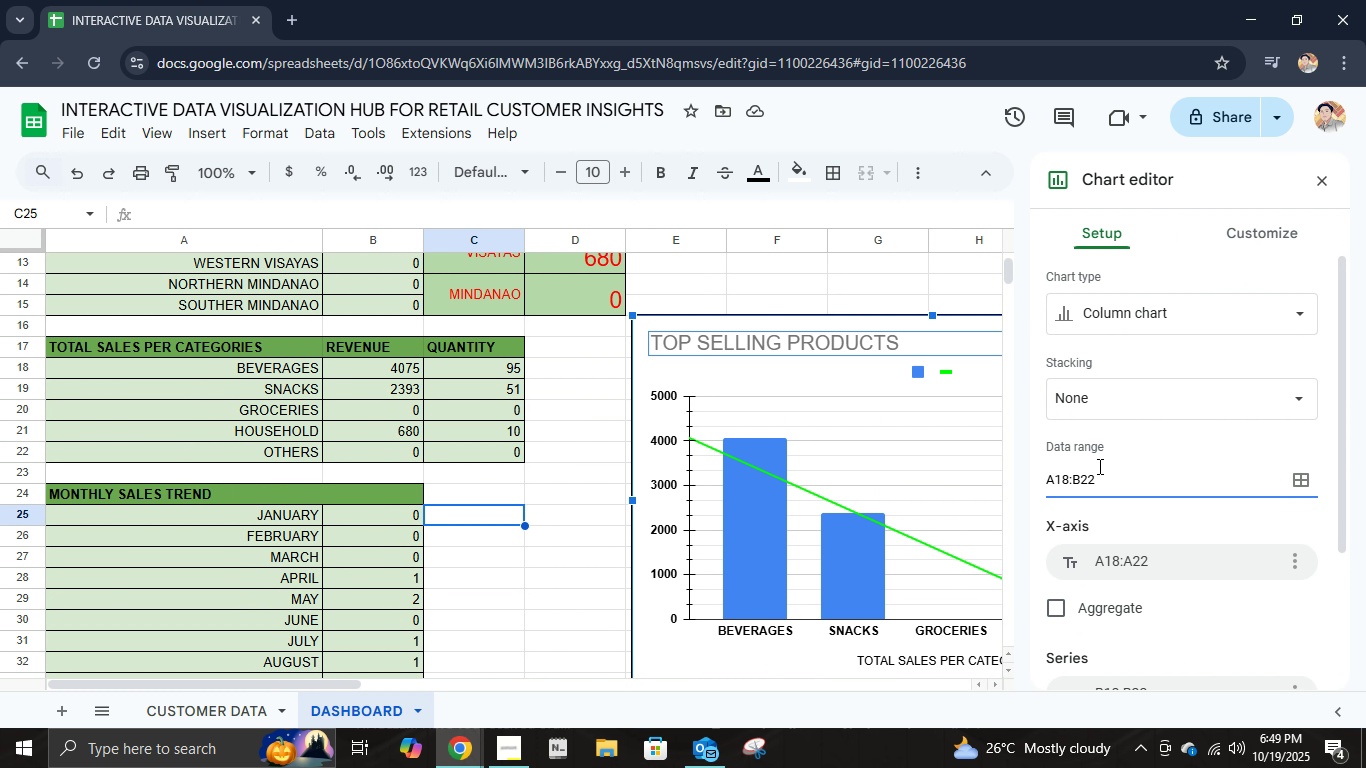 
left_click([1081, 475])
 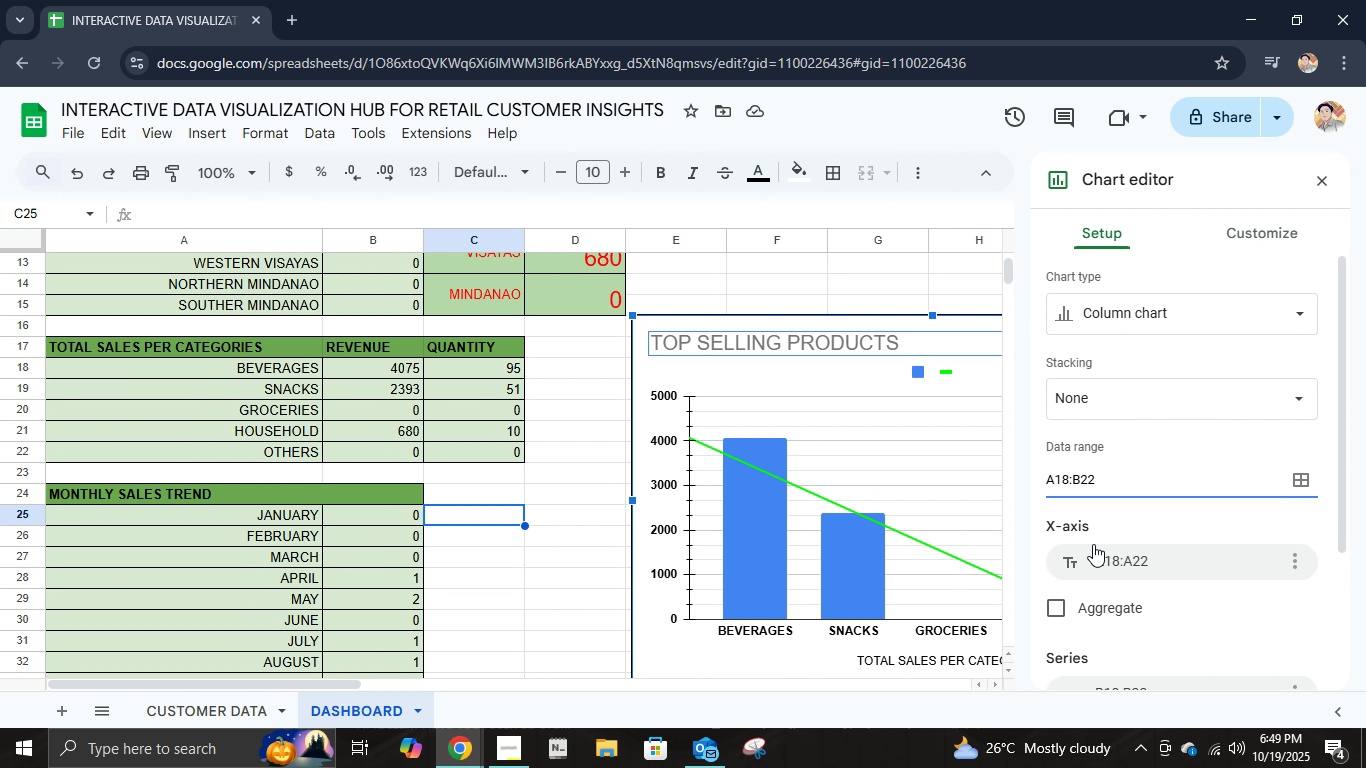 
key(Backspace)
 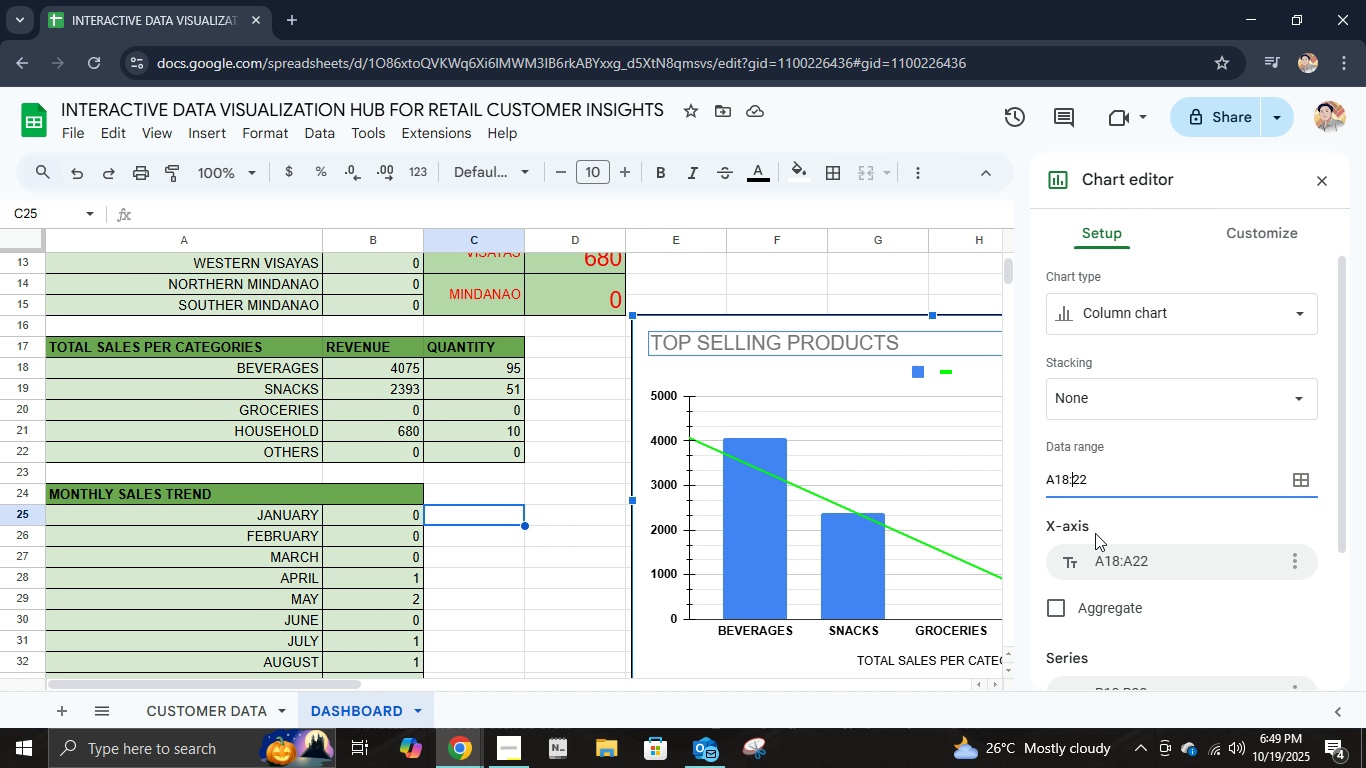 
key(C)
 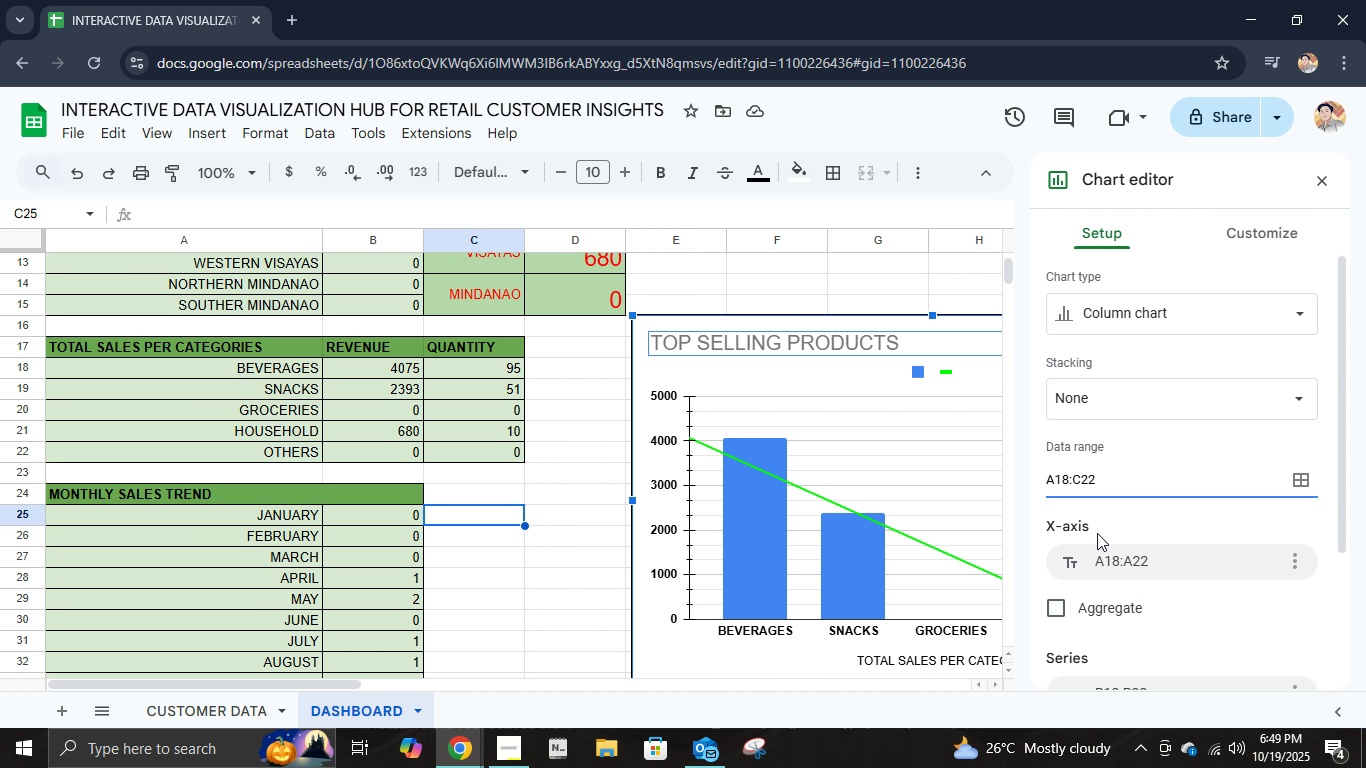 
key(Enter)
 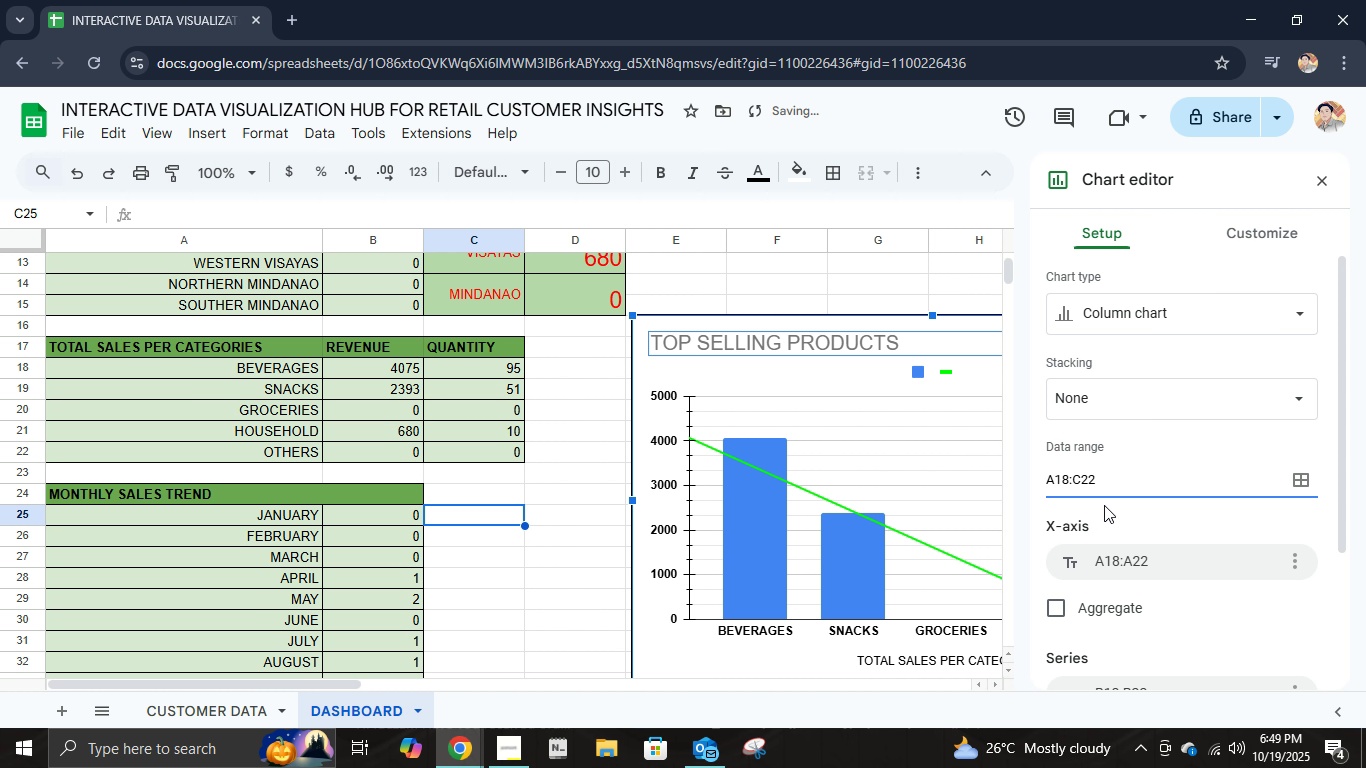 
left_click([1118, 490])
 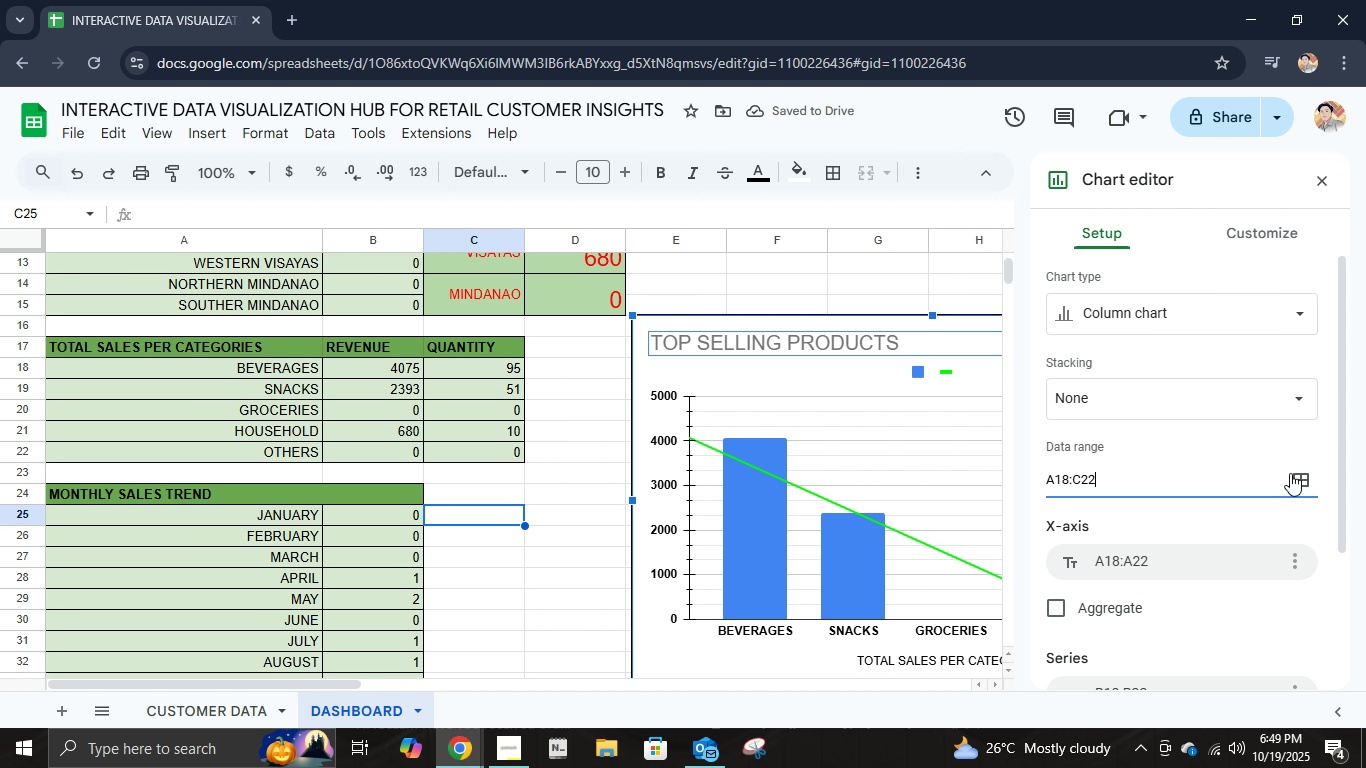 
left_click([1286, 479])
 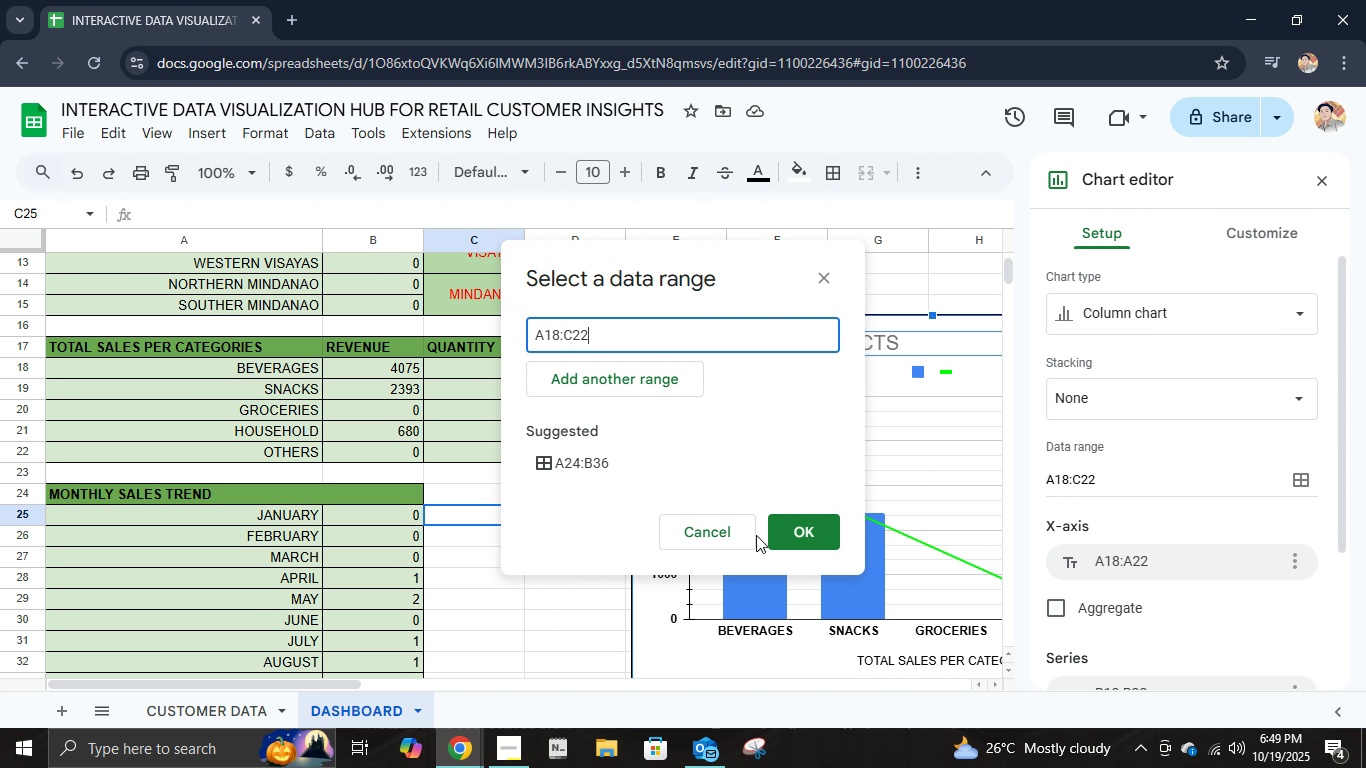 
left_click([777, 532])
 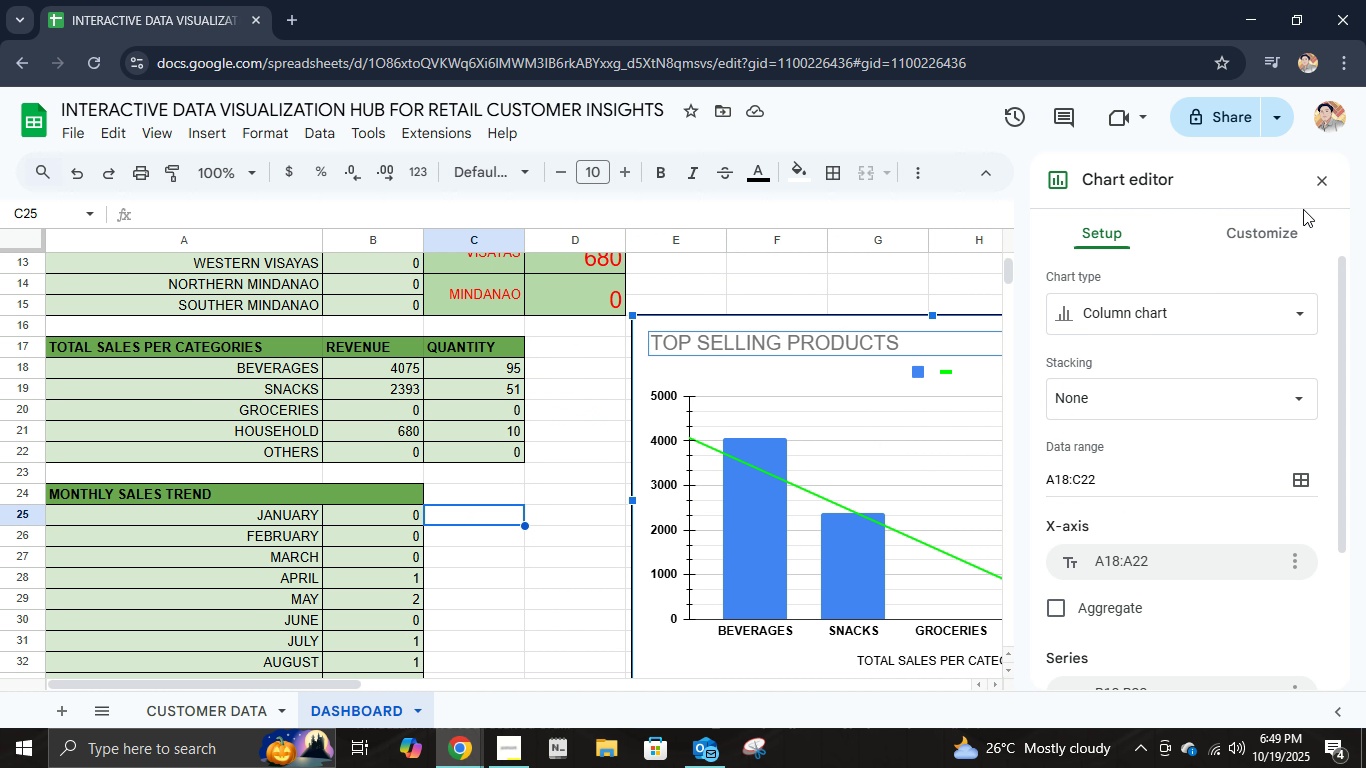 
left_click([1315, 185])
 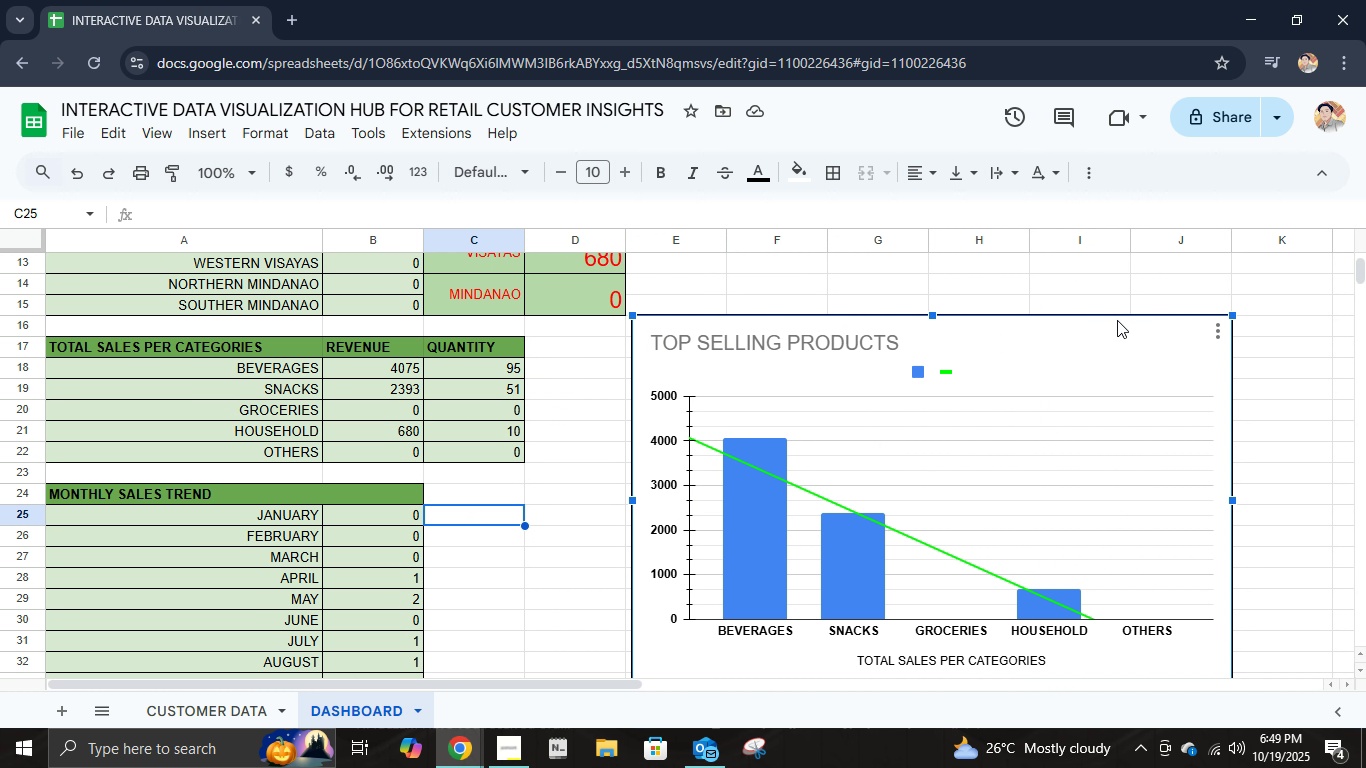 
key(Delete)
 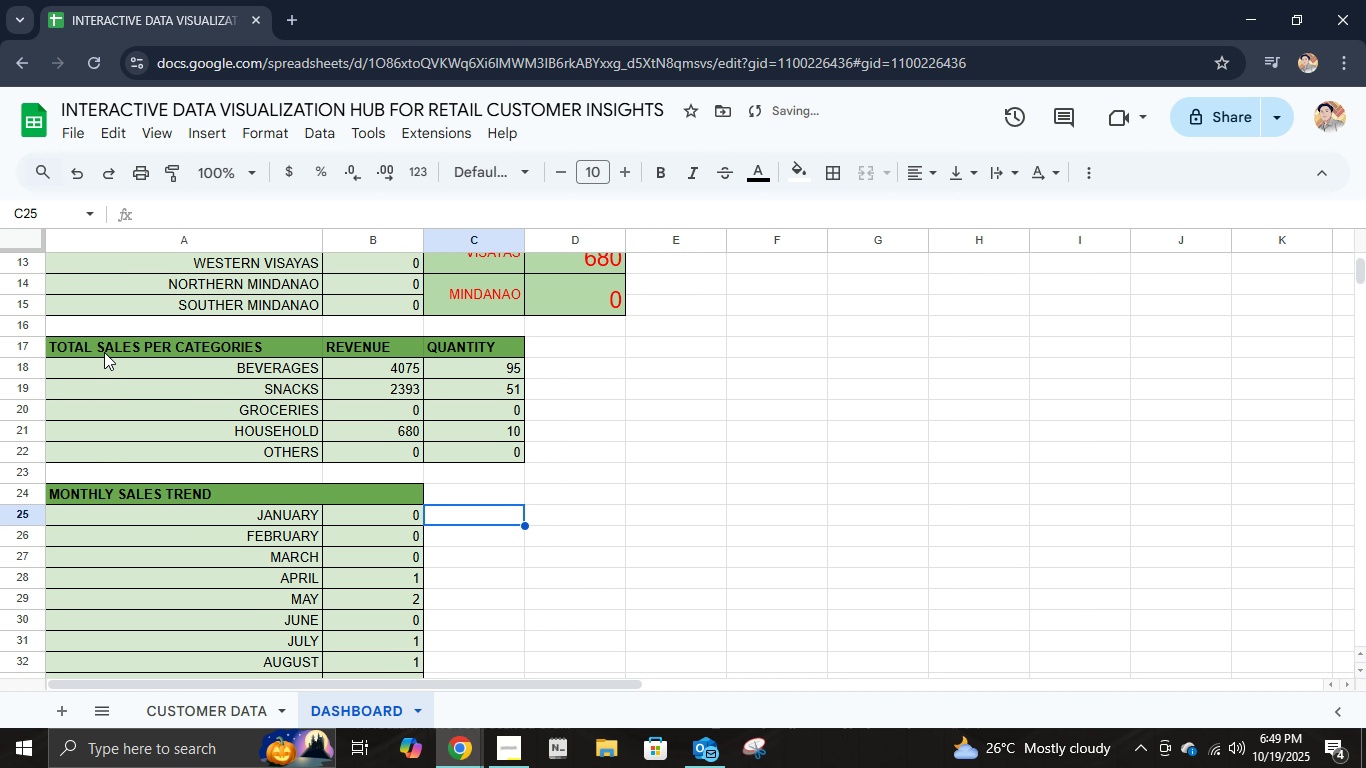 
left_click([124, 371])
 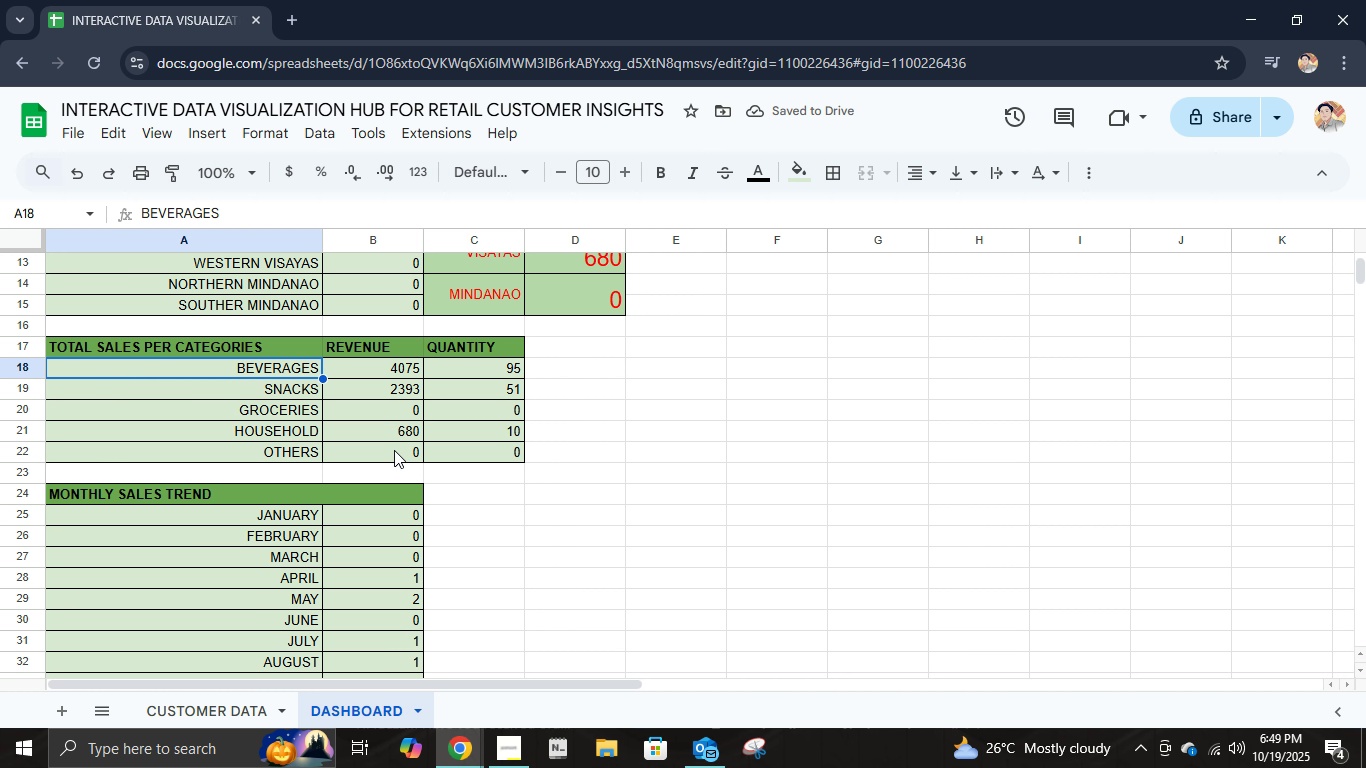 
hold_key(key=ShiftLeft, duration=1.23)
left_click([471, 451])
 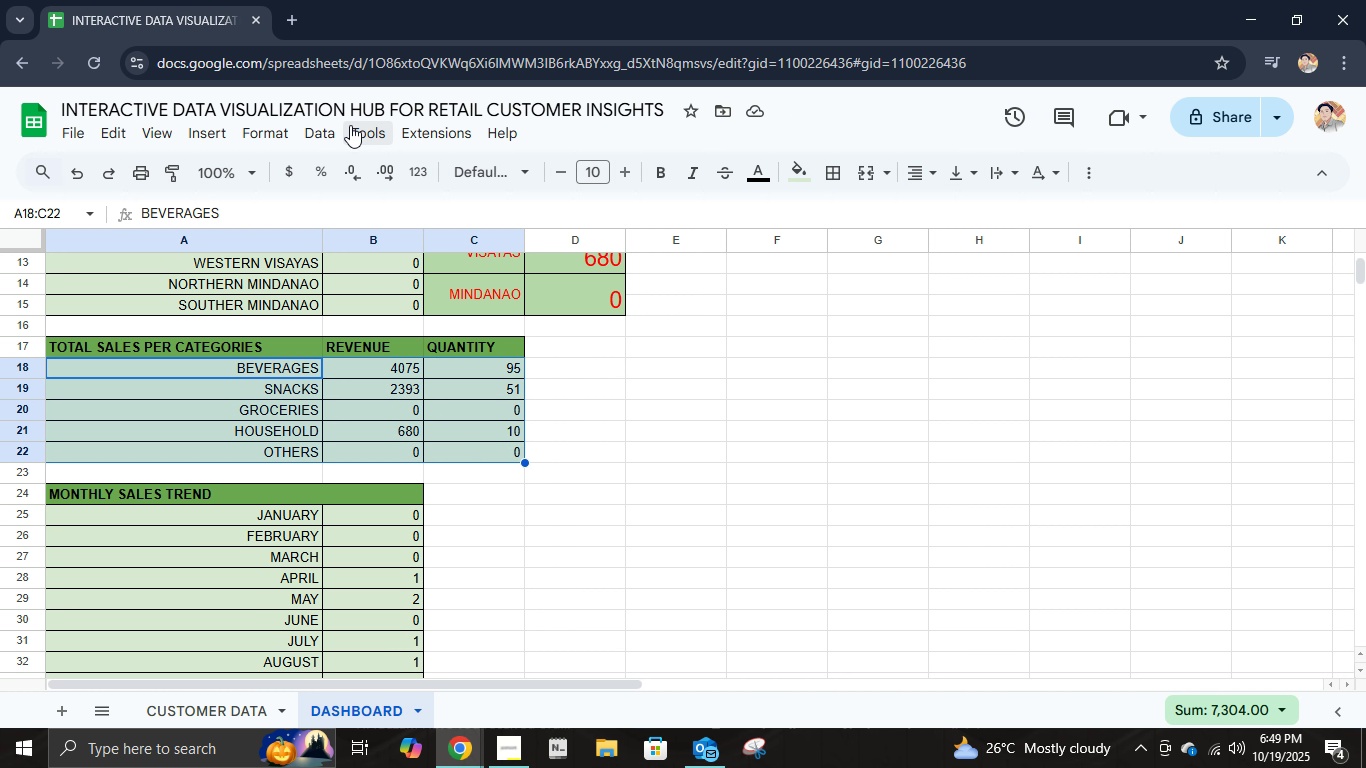 
wait(9.36)
 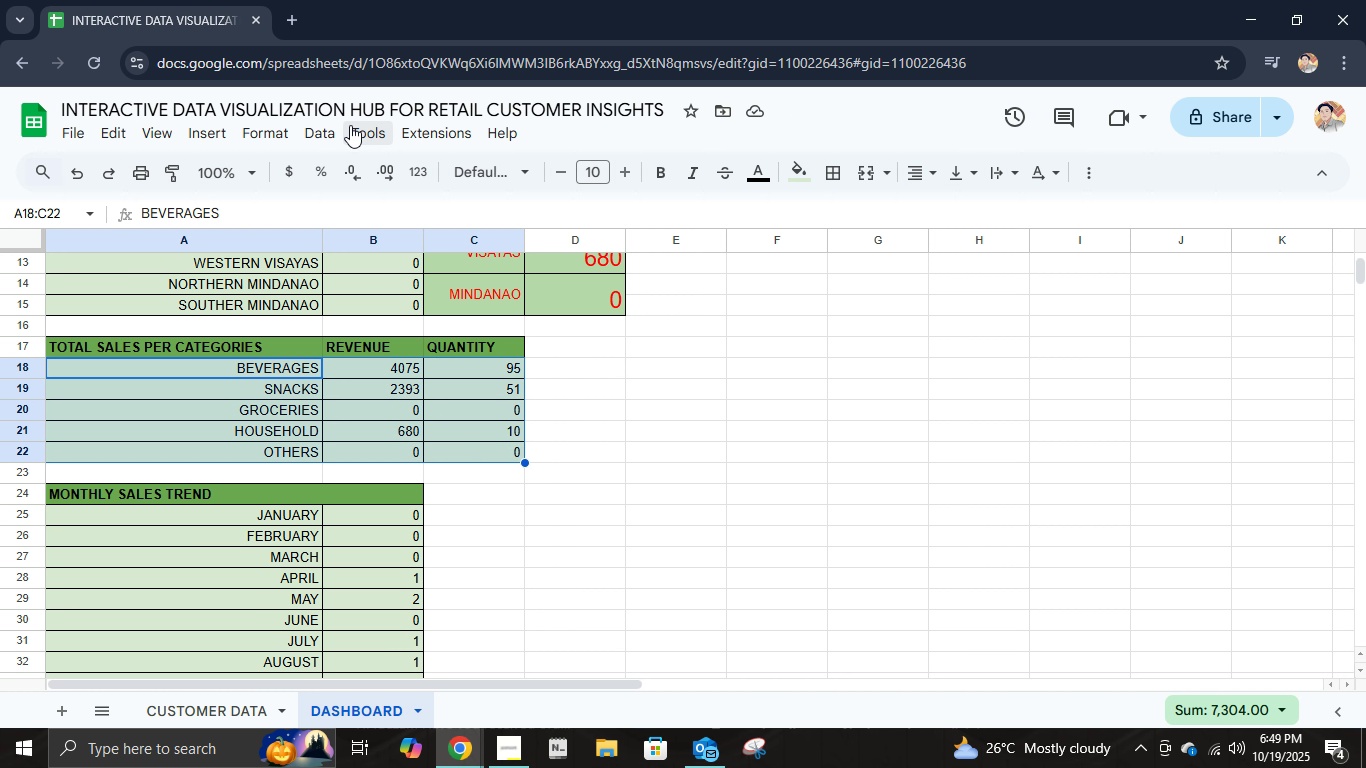 
left_click([197, 135])
 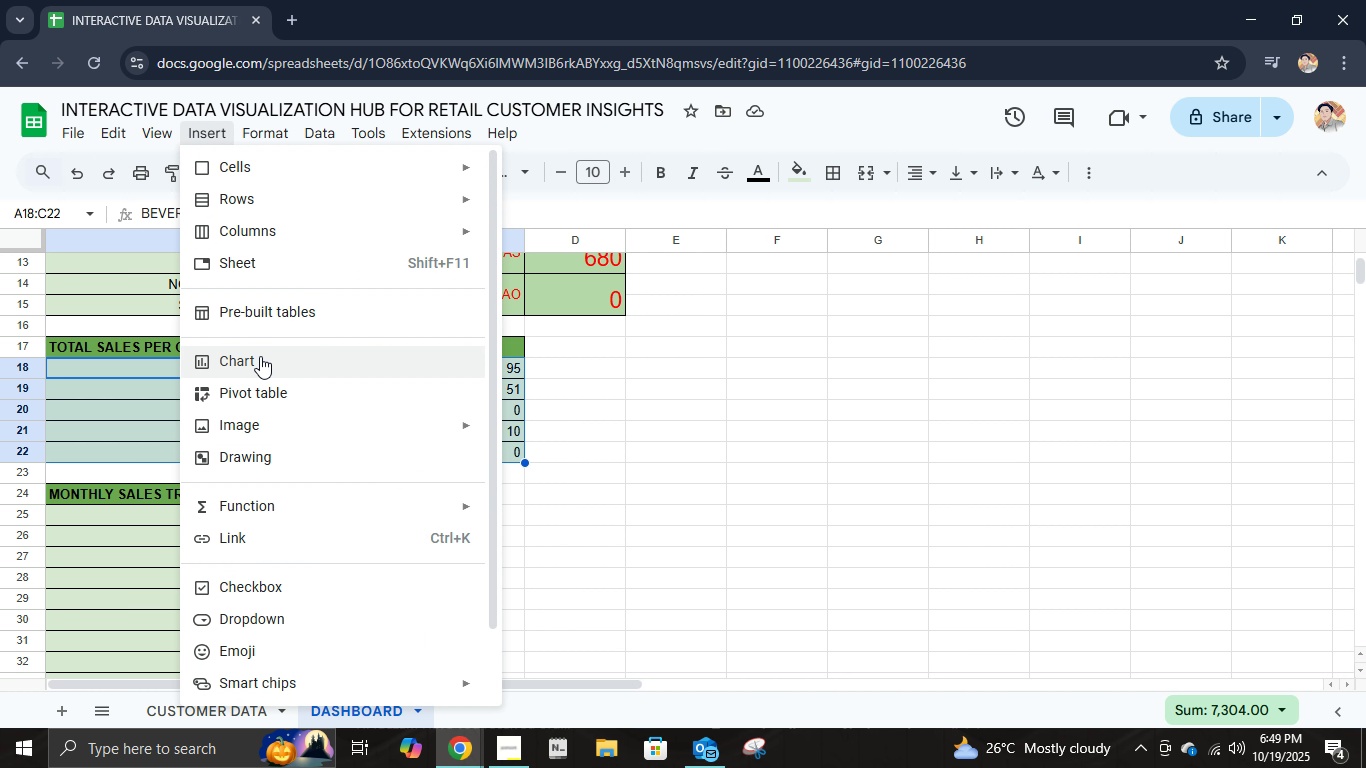 
left_click([263, 360])
 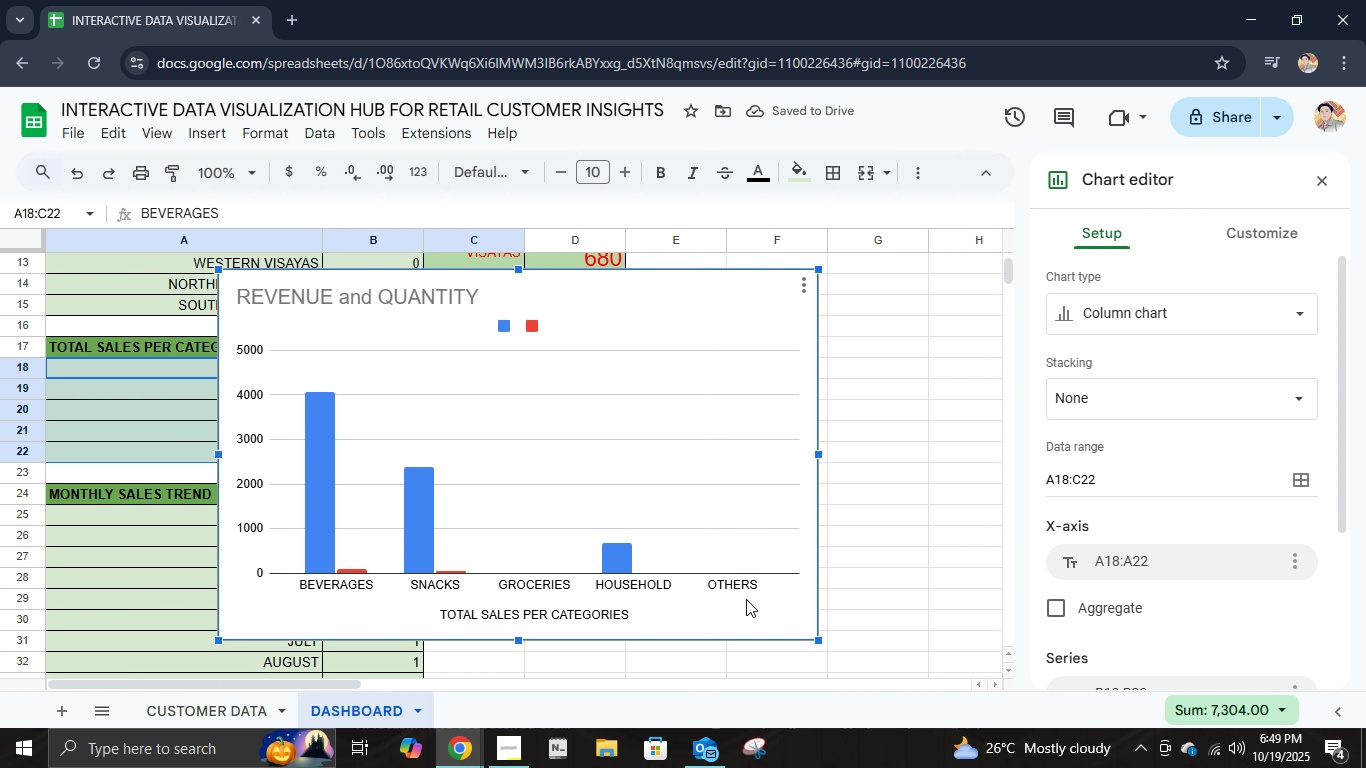 
wait(5.51)
 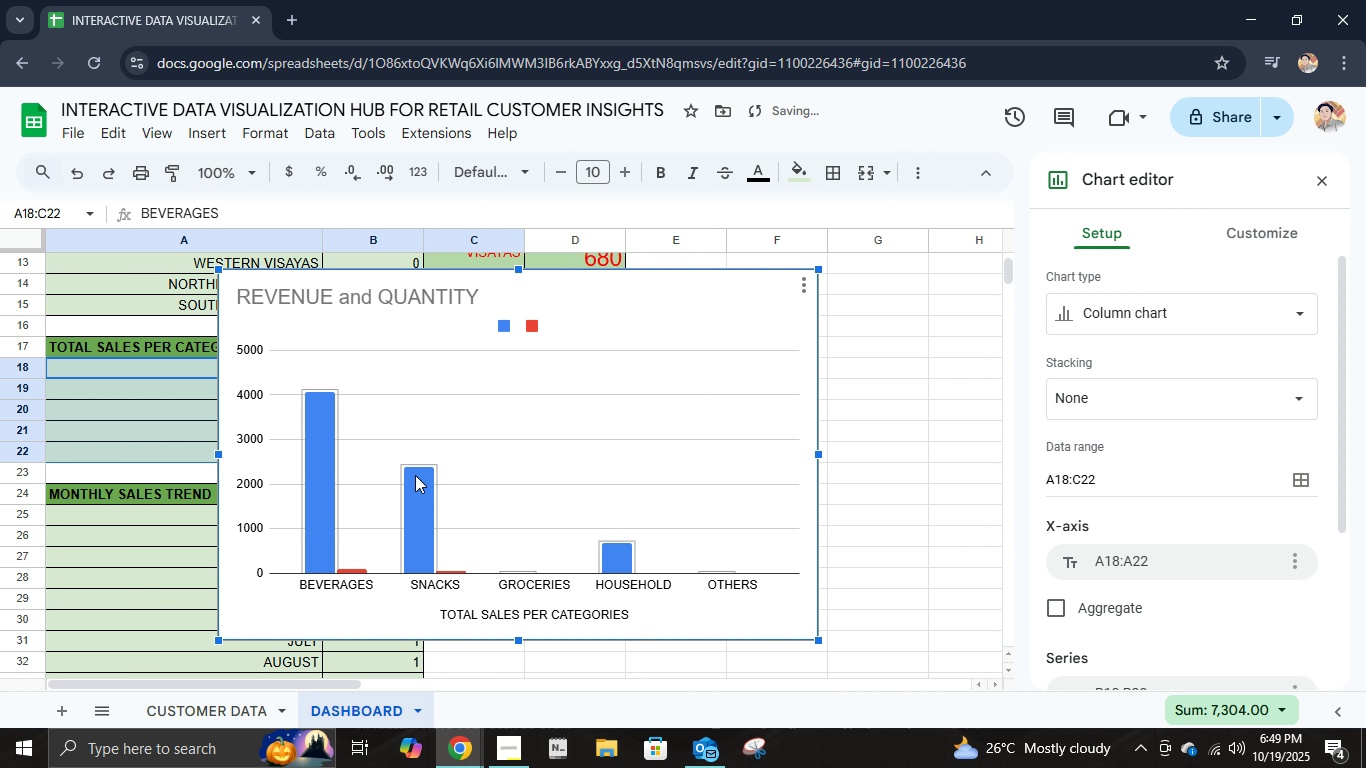 
left_click([1164, 316])
 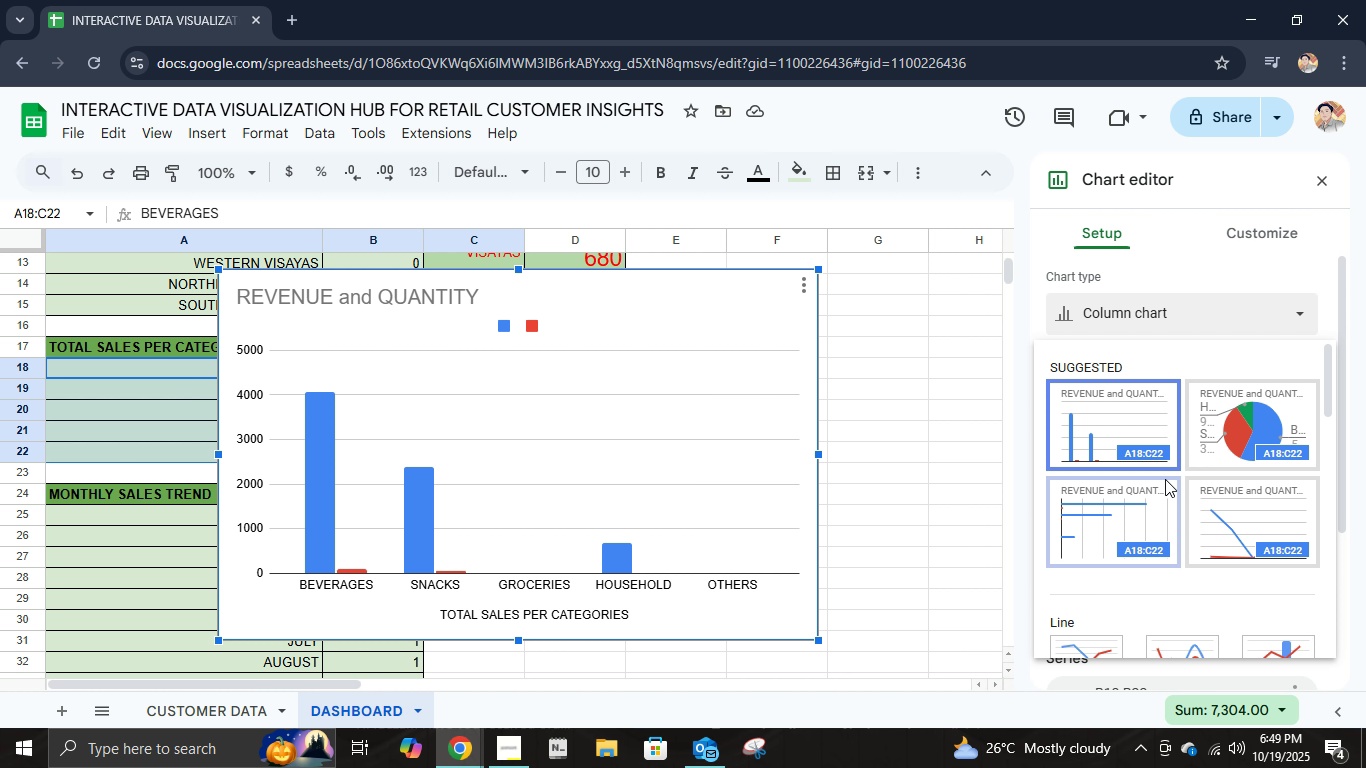 
scroll: coordinate [1131, 539], scroll_direction: down, amount: 5.0
 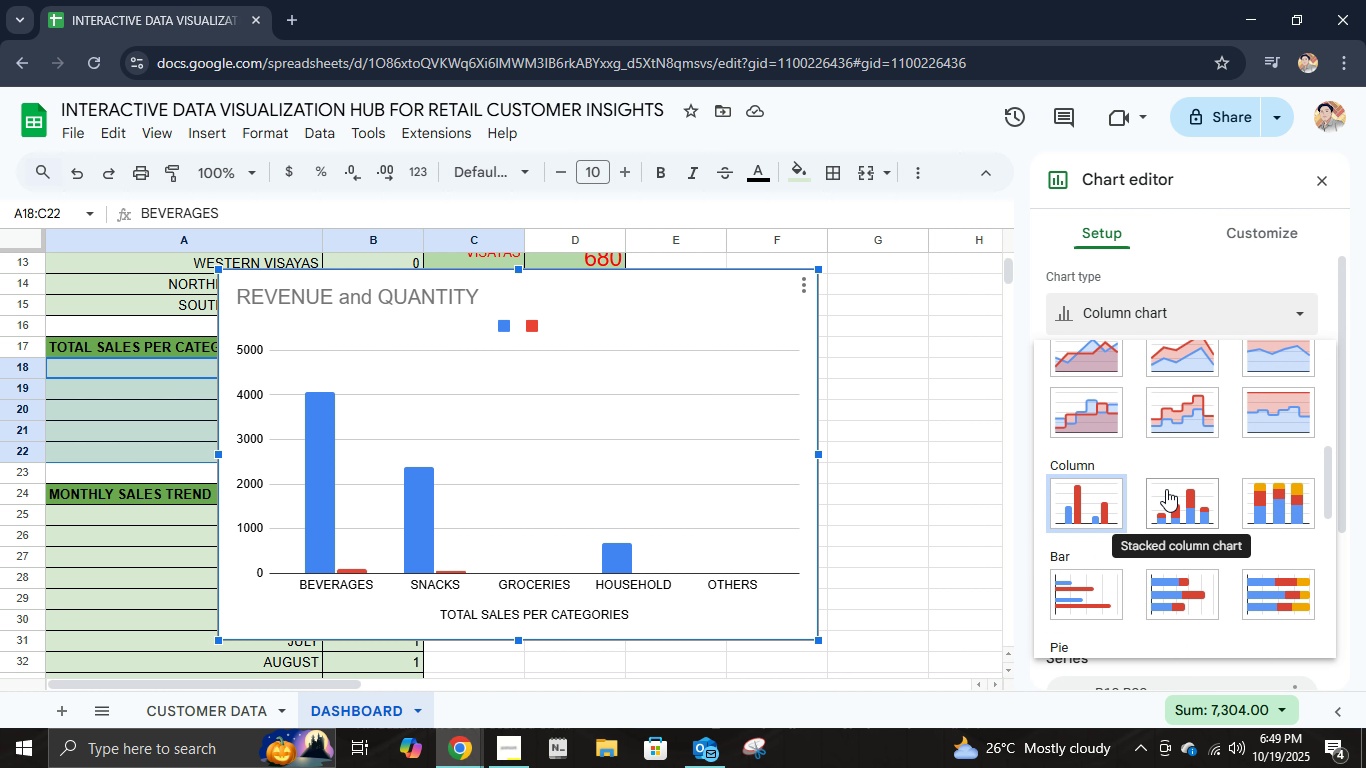 
left_click([1166, 489])
 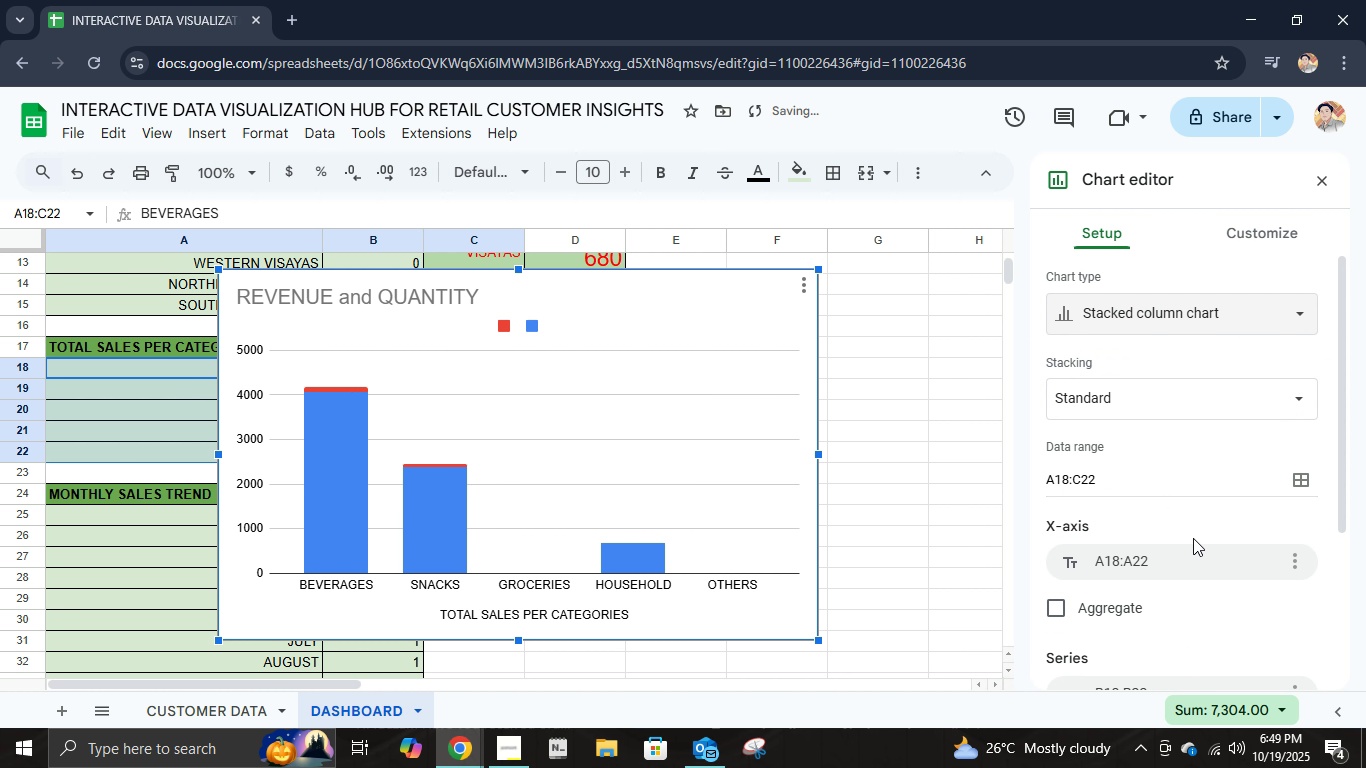 
mouse_move([1131, 600])
 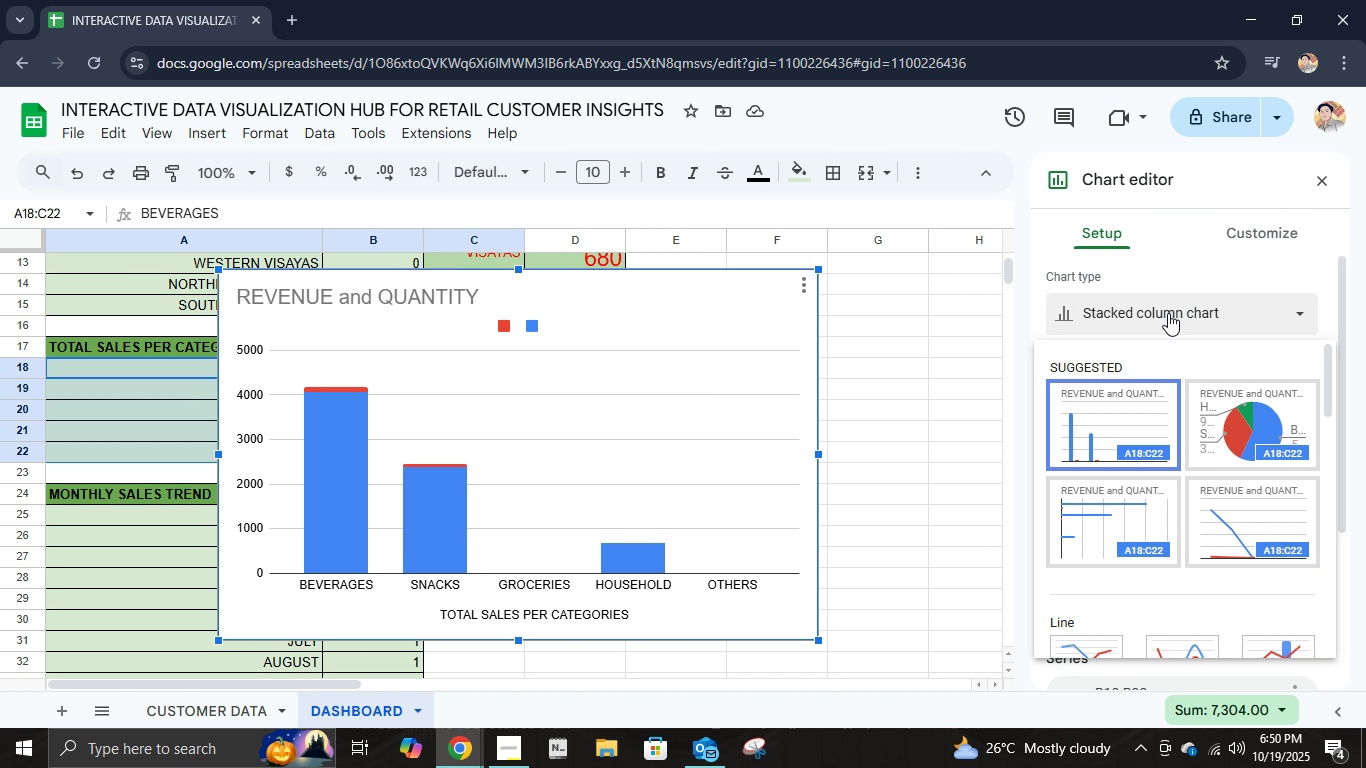 
left_click([1169, 308])
 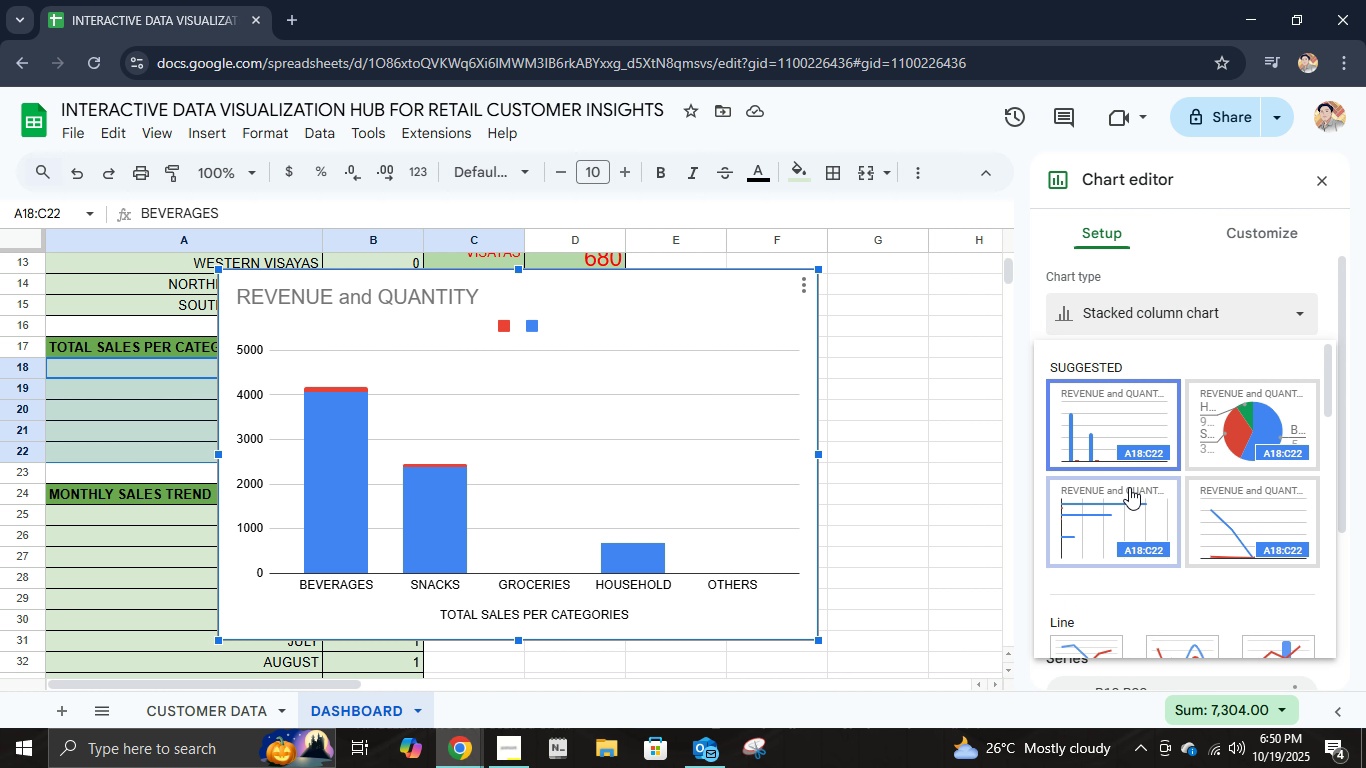 
scroll: coordinate [1137, 500], scroll_direction: down, amount: 4.0
 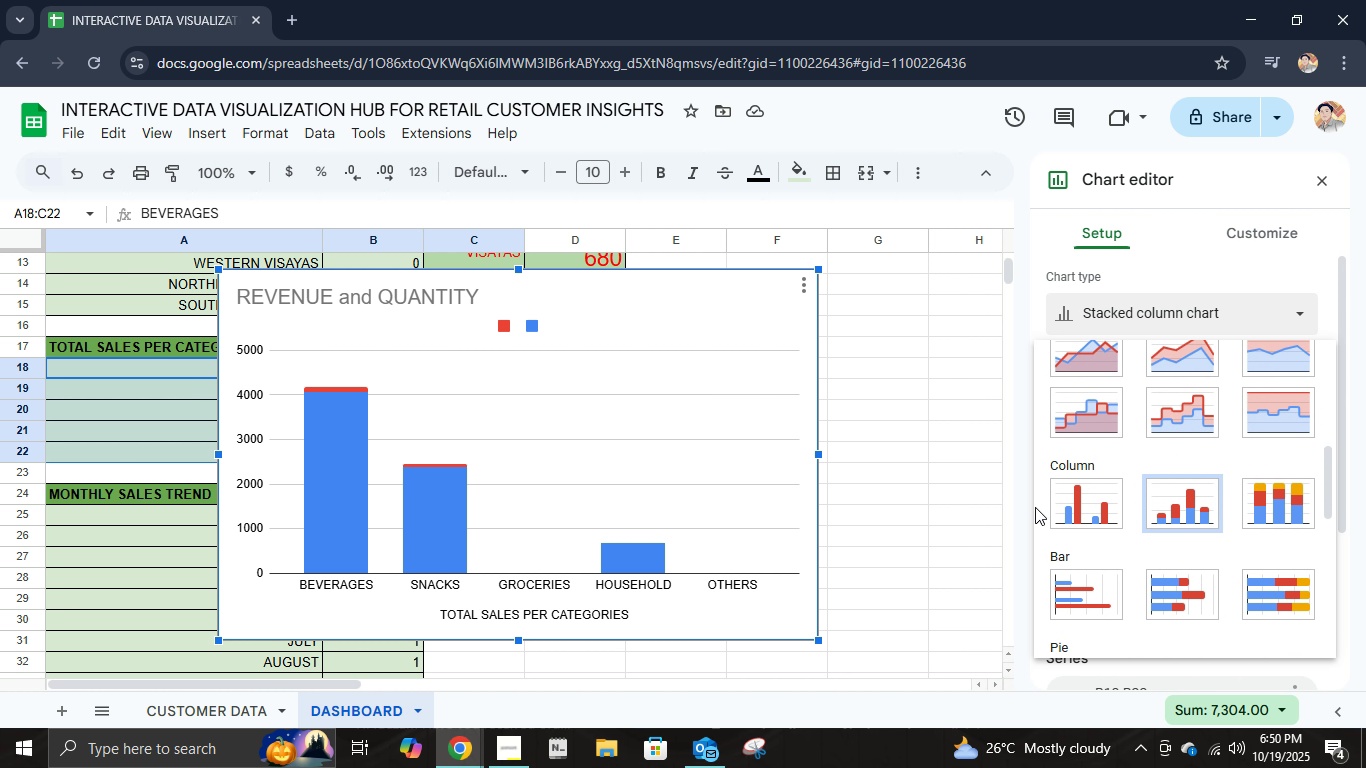 
left_click([1092, 584])
 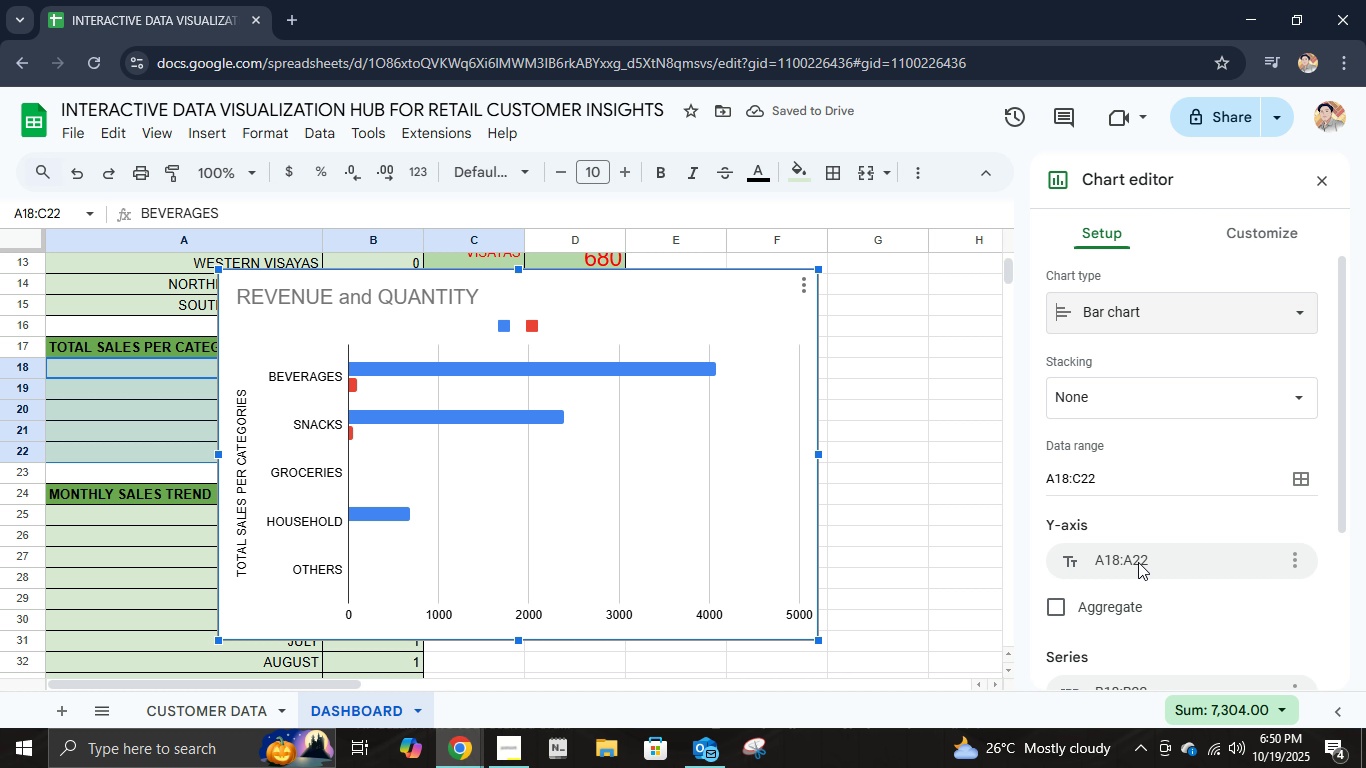 
scroll: coordinate [1138, 562], scroll_direction: down, amount: 3.0
 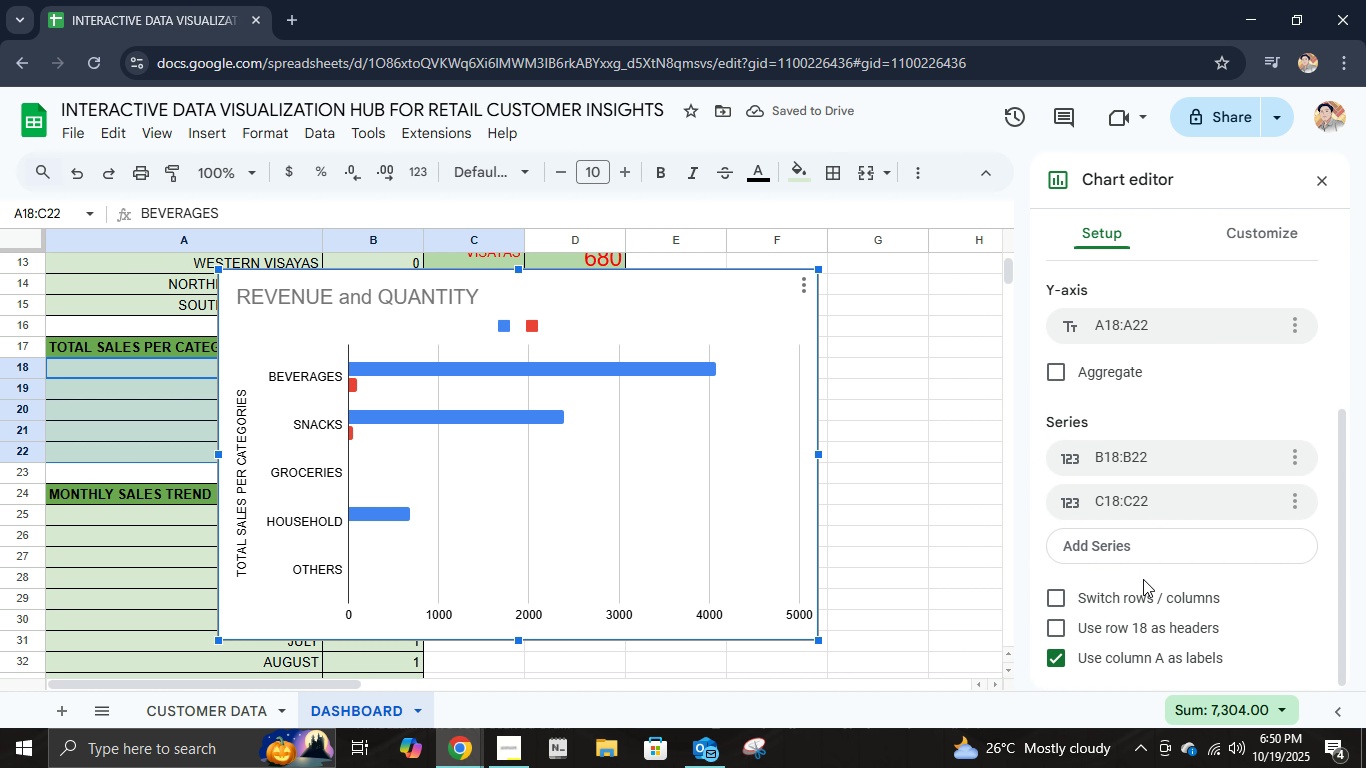 
scroll: coordinate [1143, 588], scroll_direction: none, amount: 0.0
 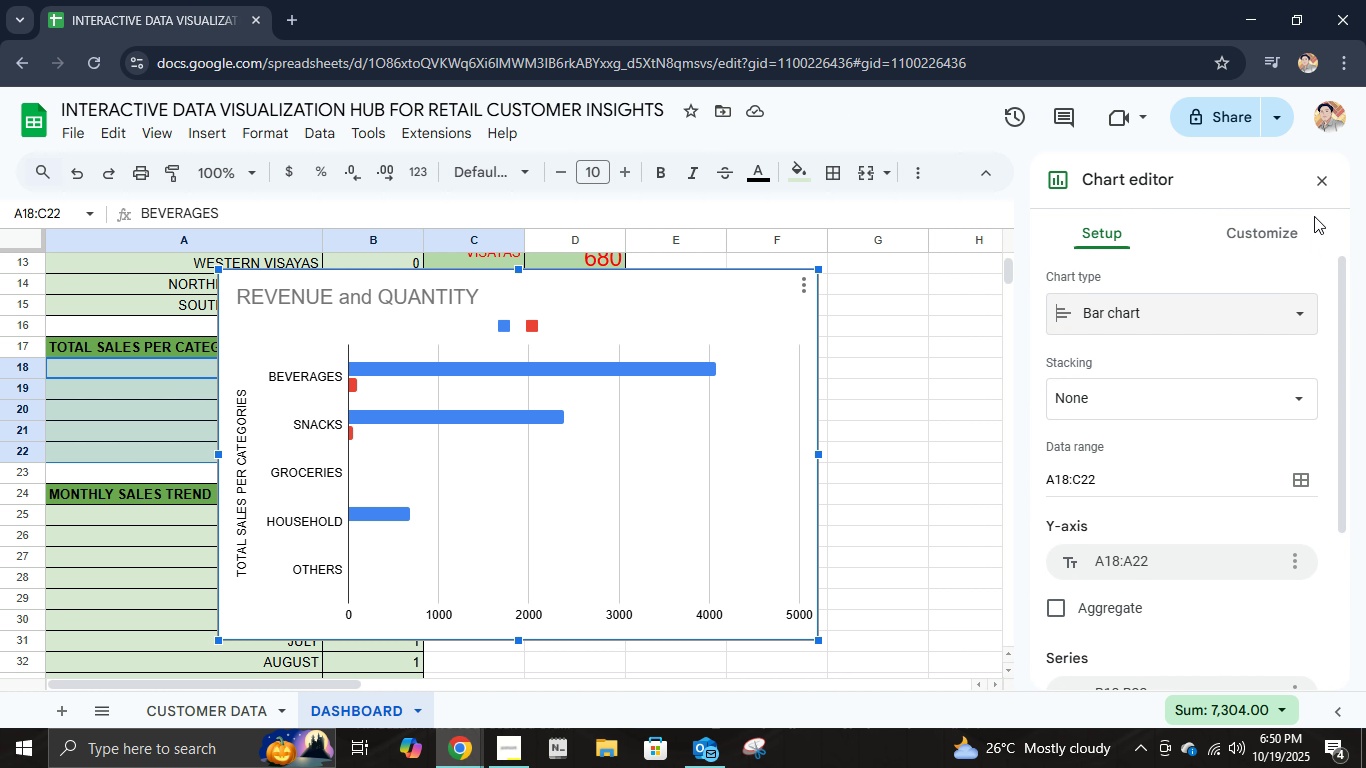 
left_click([1304, 221])
 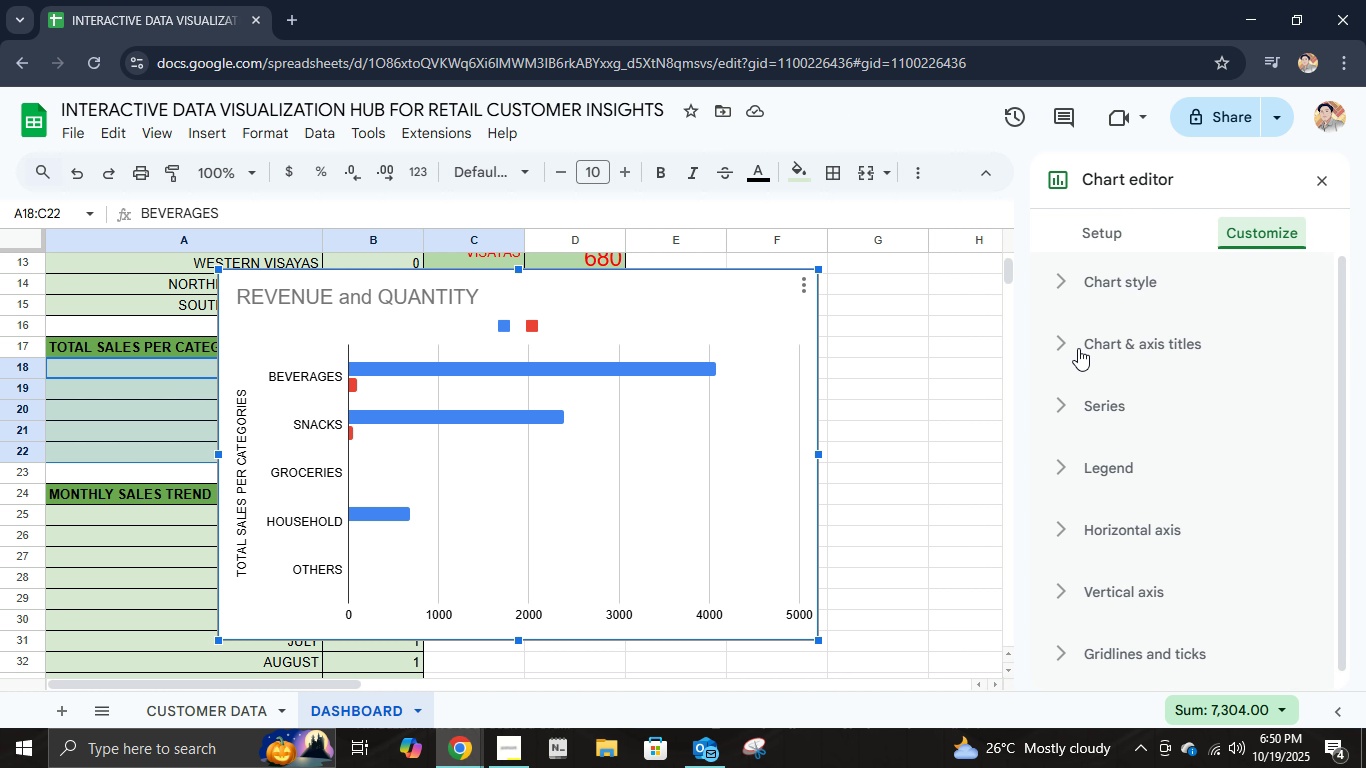 
left_click([1113, 338])
 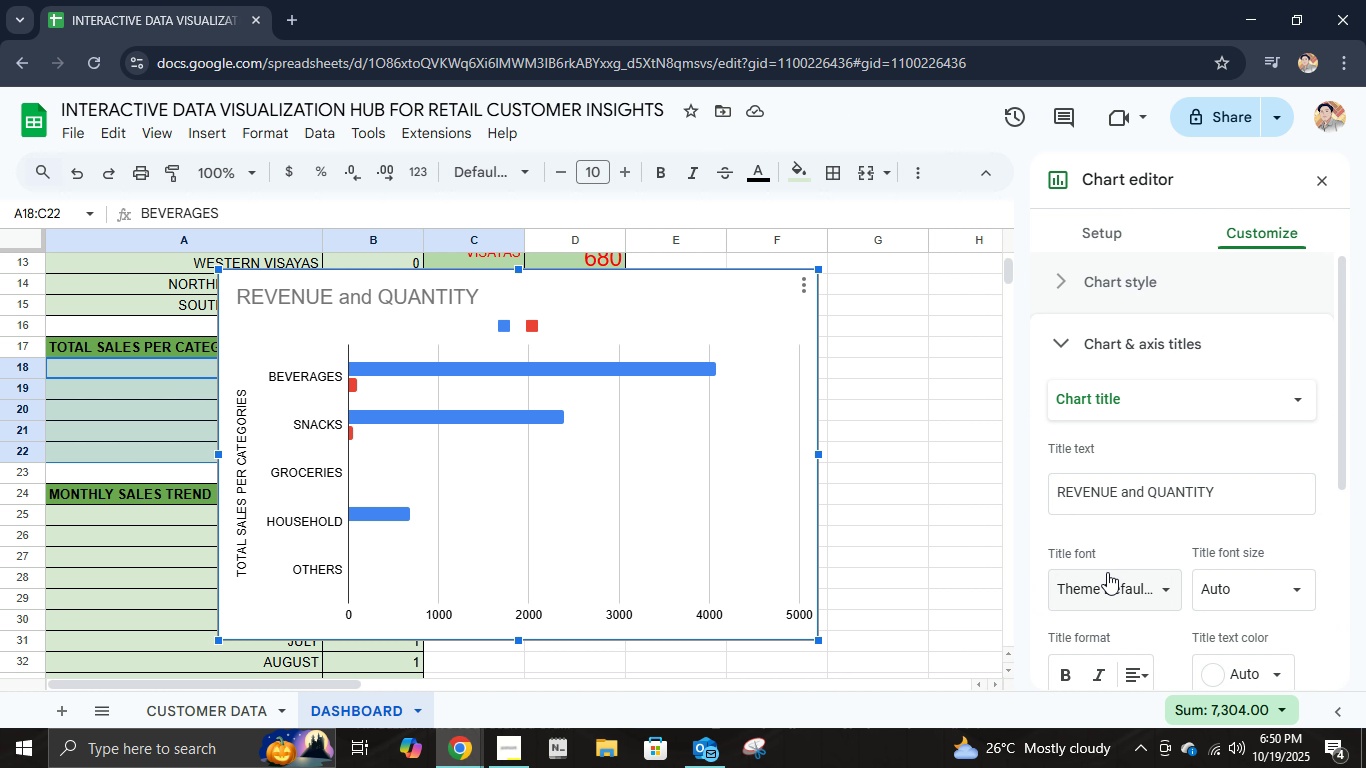 
scroll: coordinate [1107, 576], scroll_direction: down, amount: 3.0
 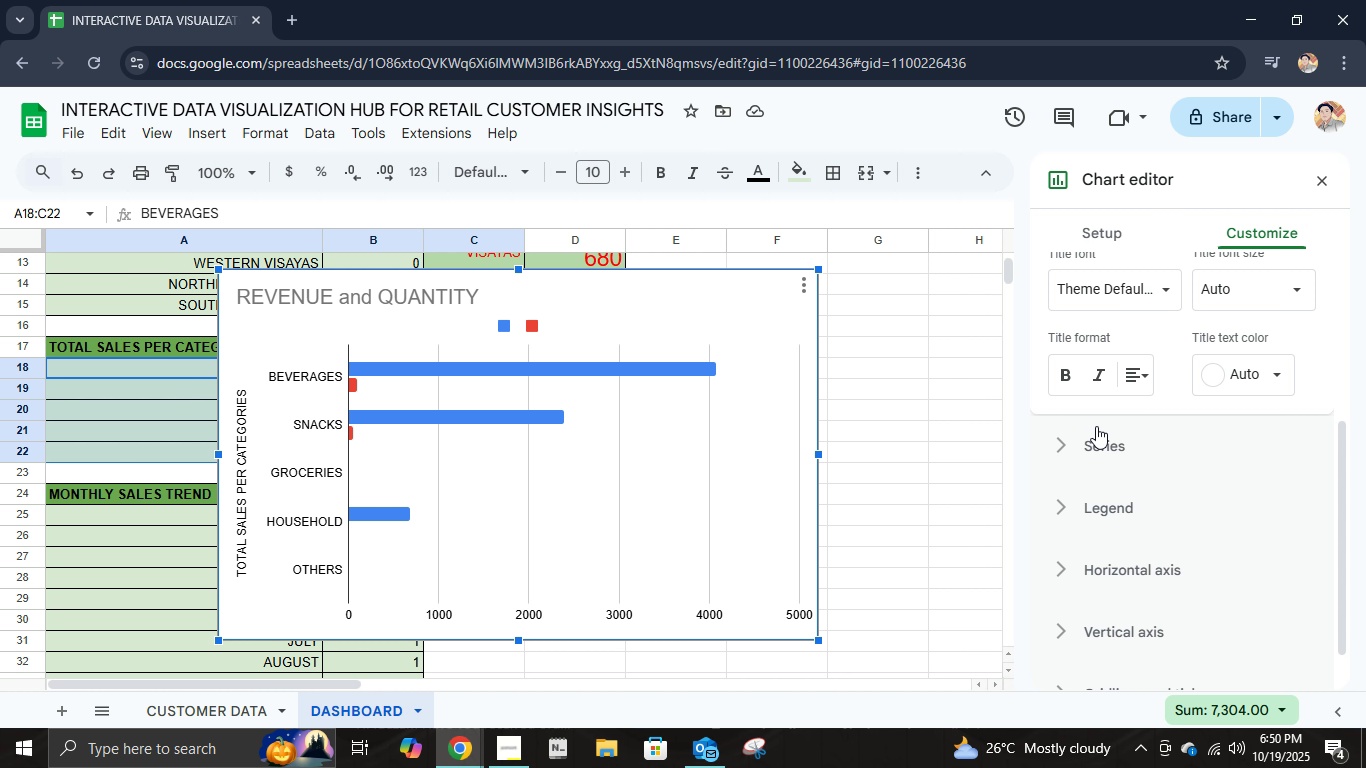 
left_click([1063, 375])
 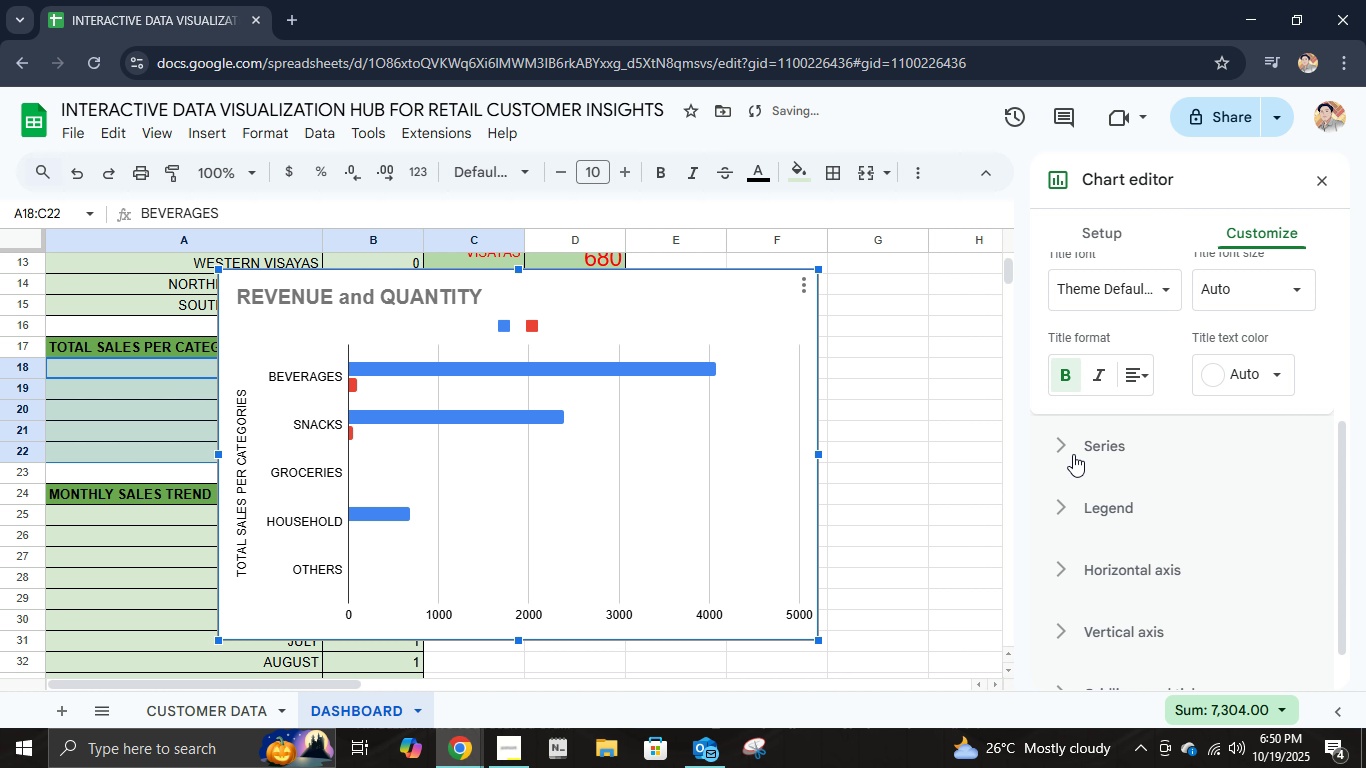 
left_click([1073, 454])
 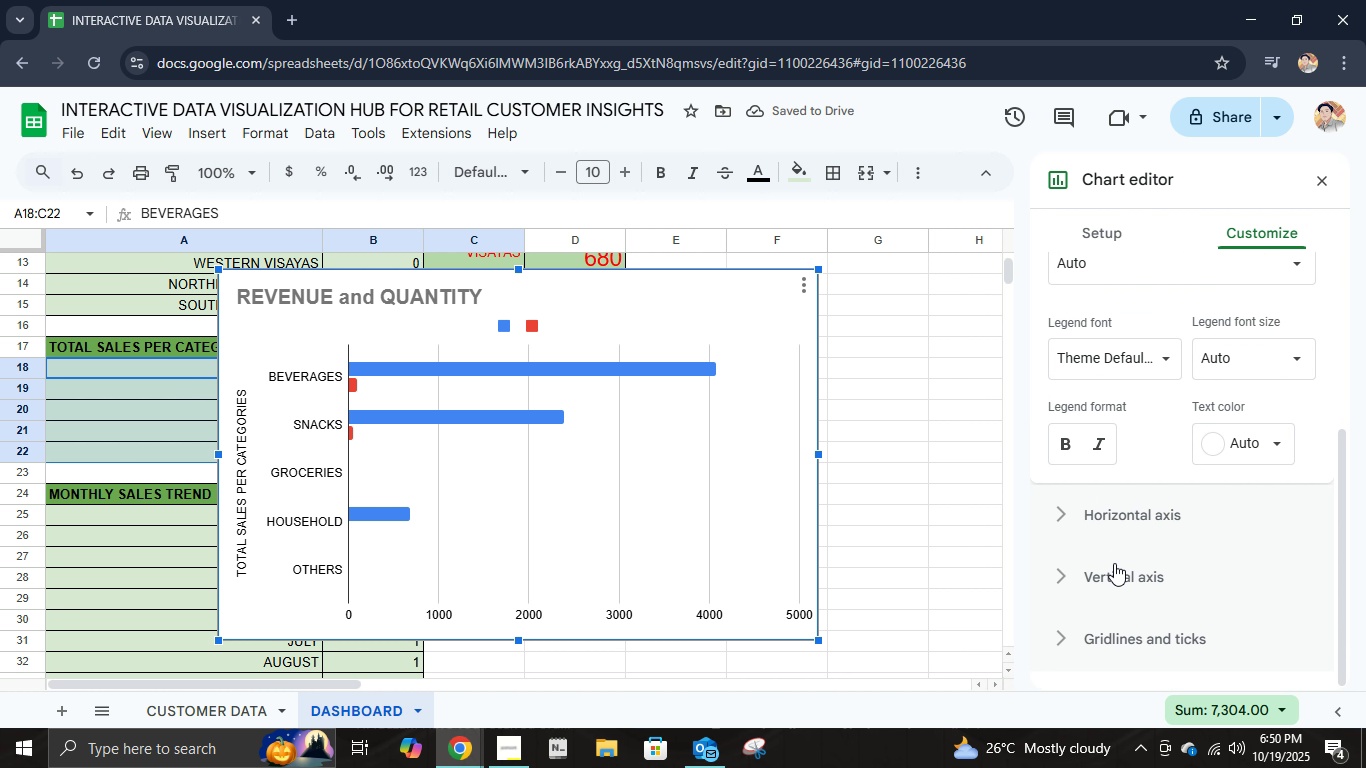 
left_click([1063, 448])
 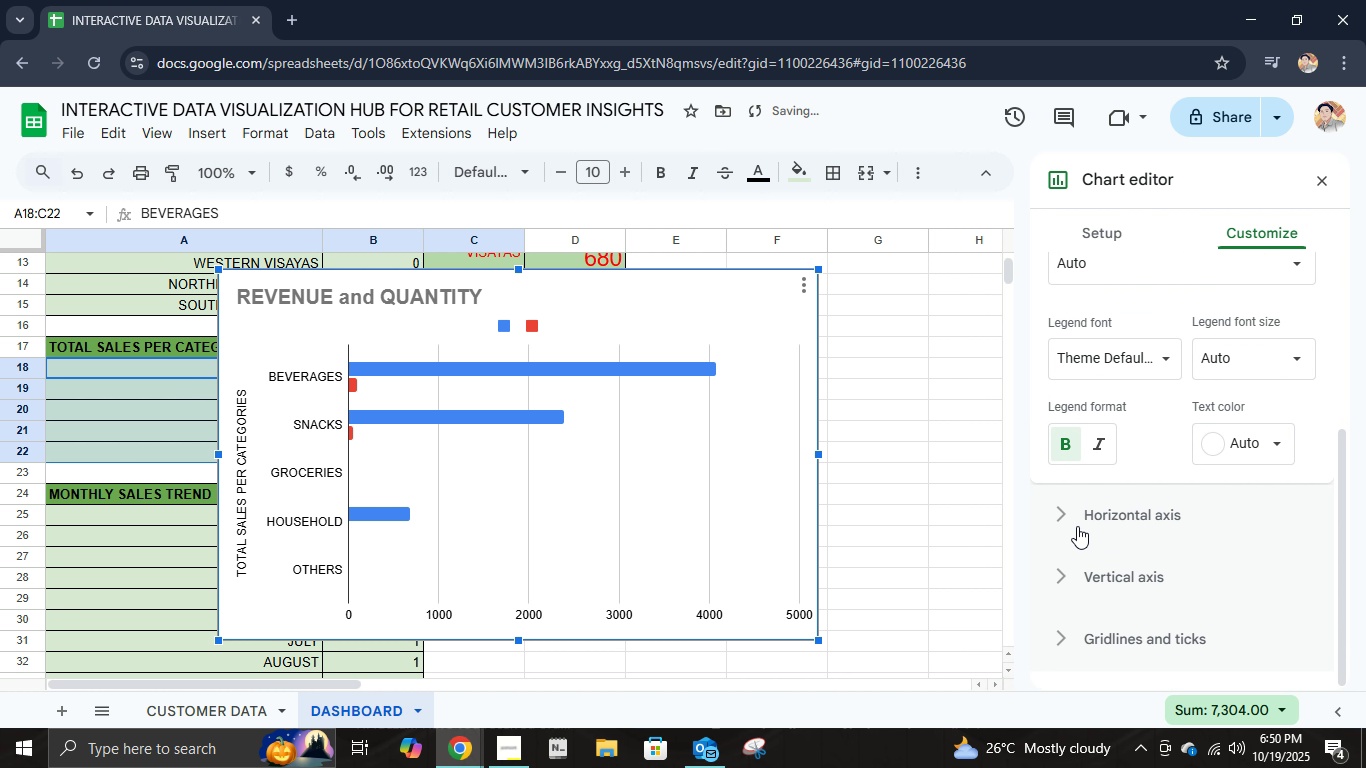 
left_click([1077, 526])
 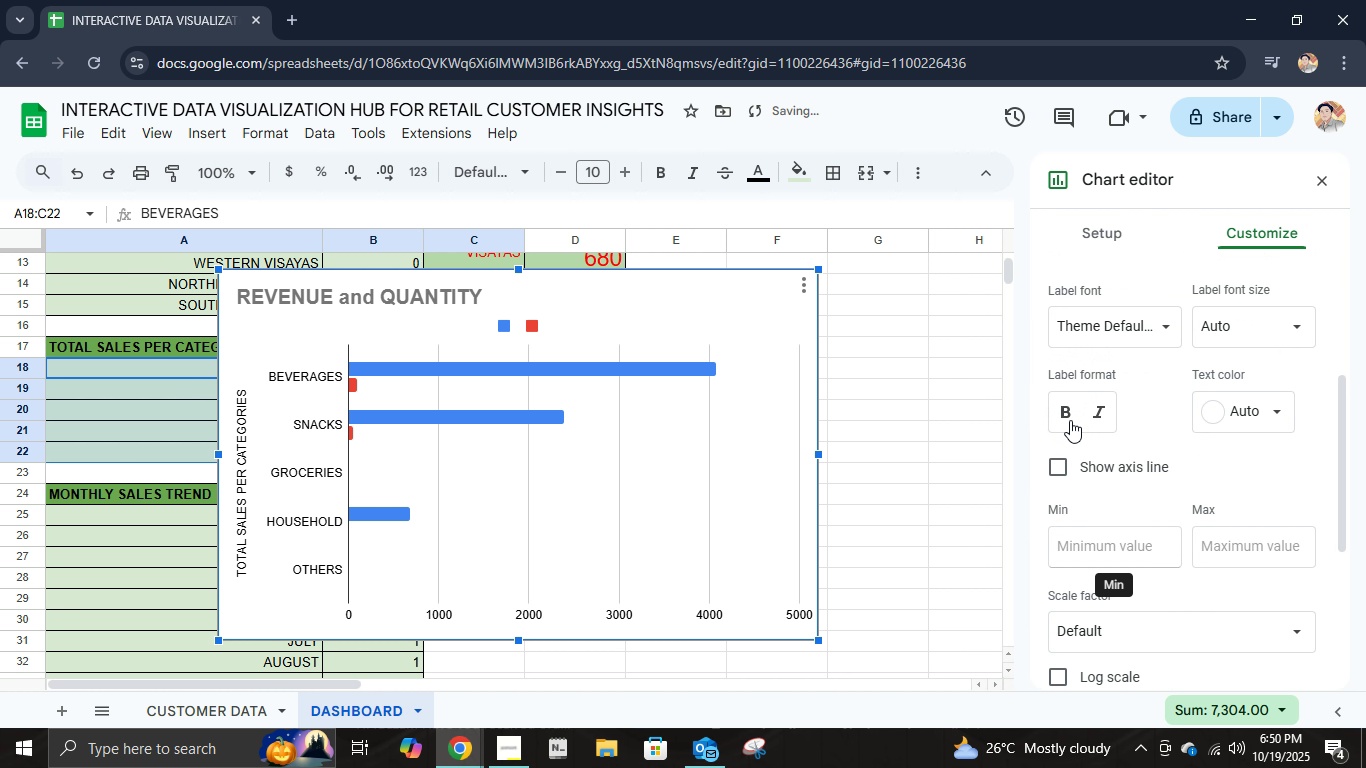 
left_click([1068, 407])
 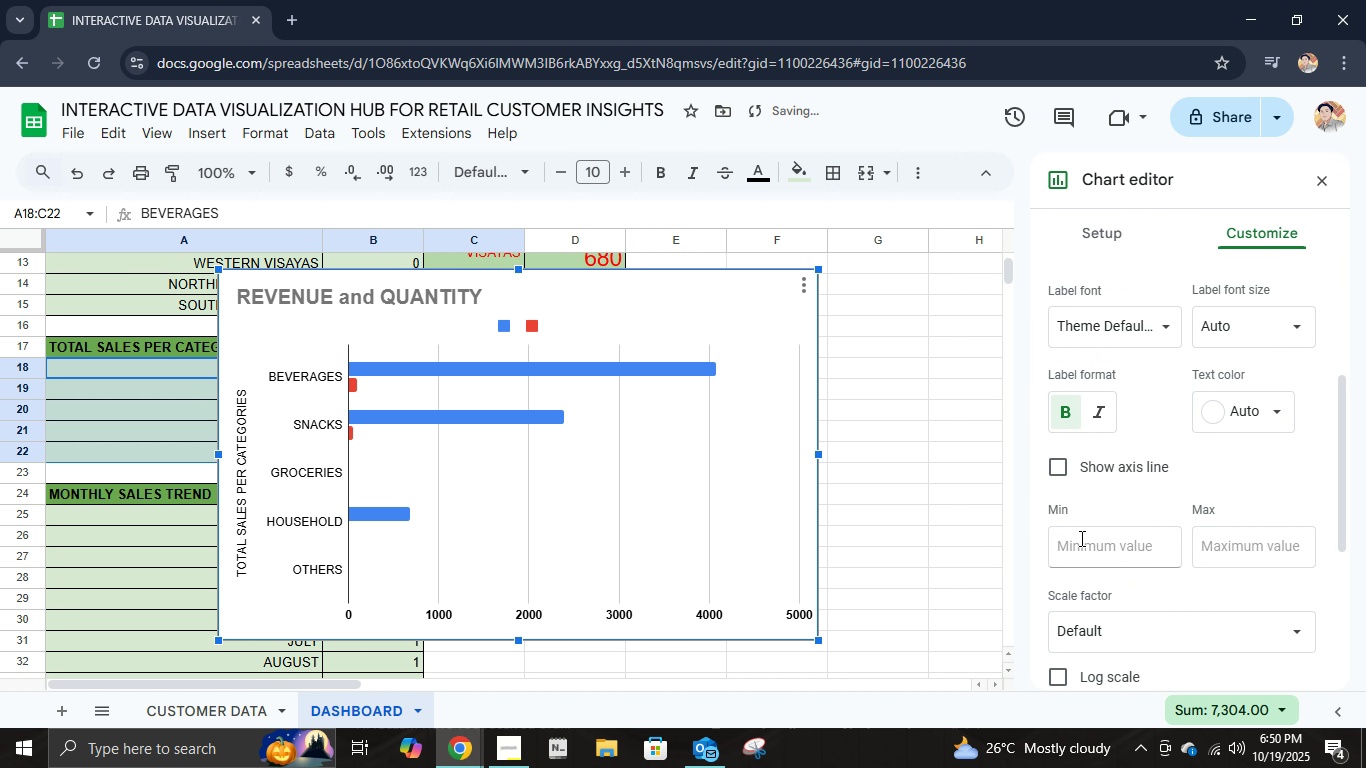 
scroll: coordinate [1108, 598], scroll_direction: down, amount: 6.0
 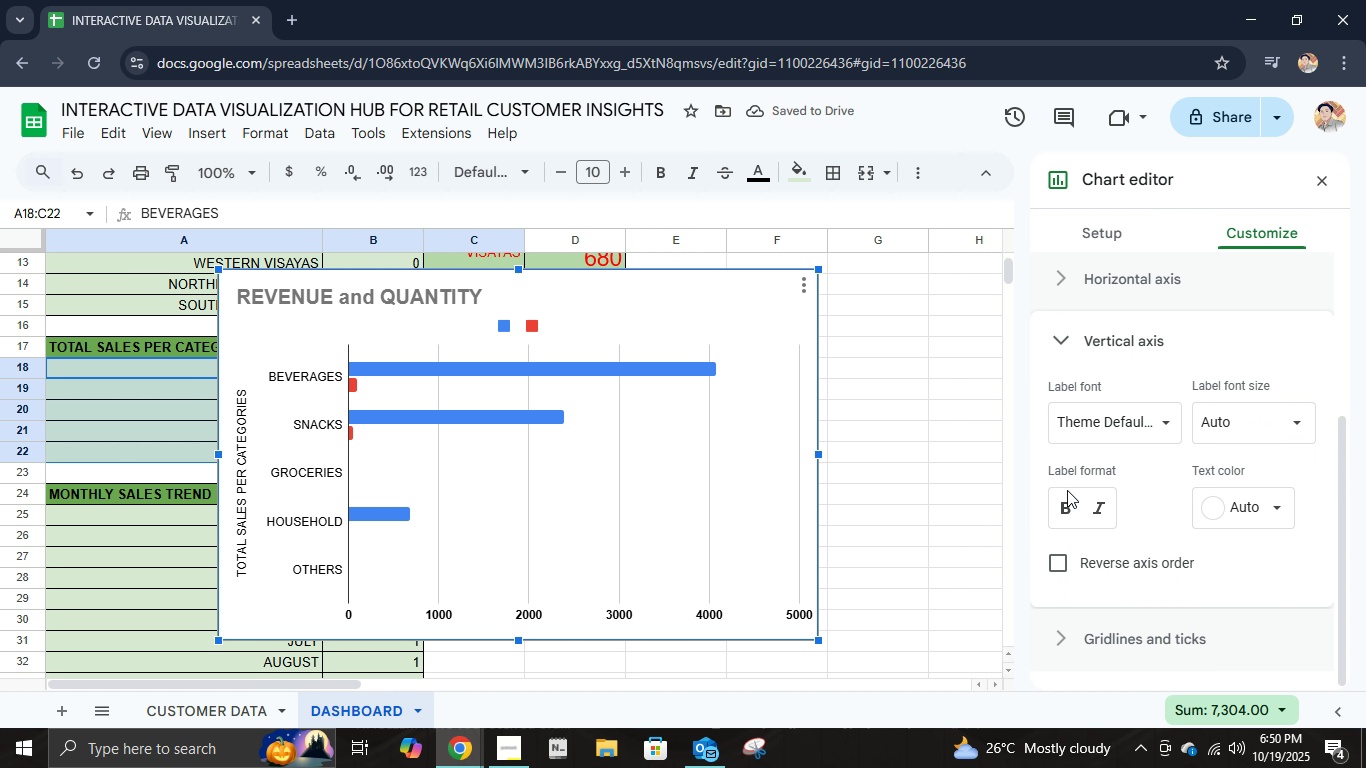 
left_click([1067, 509])
 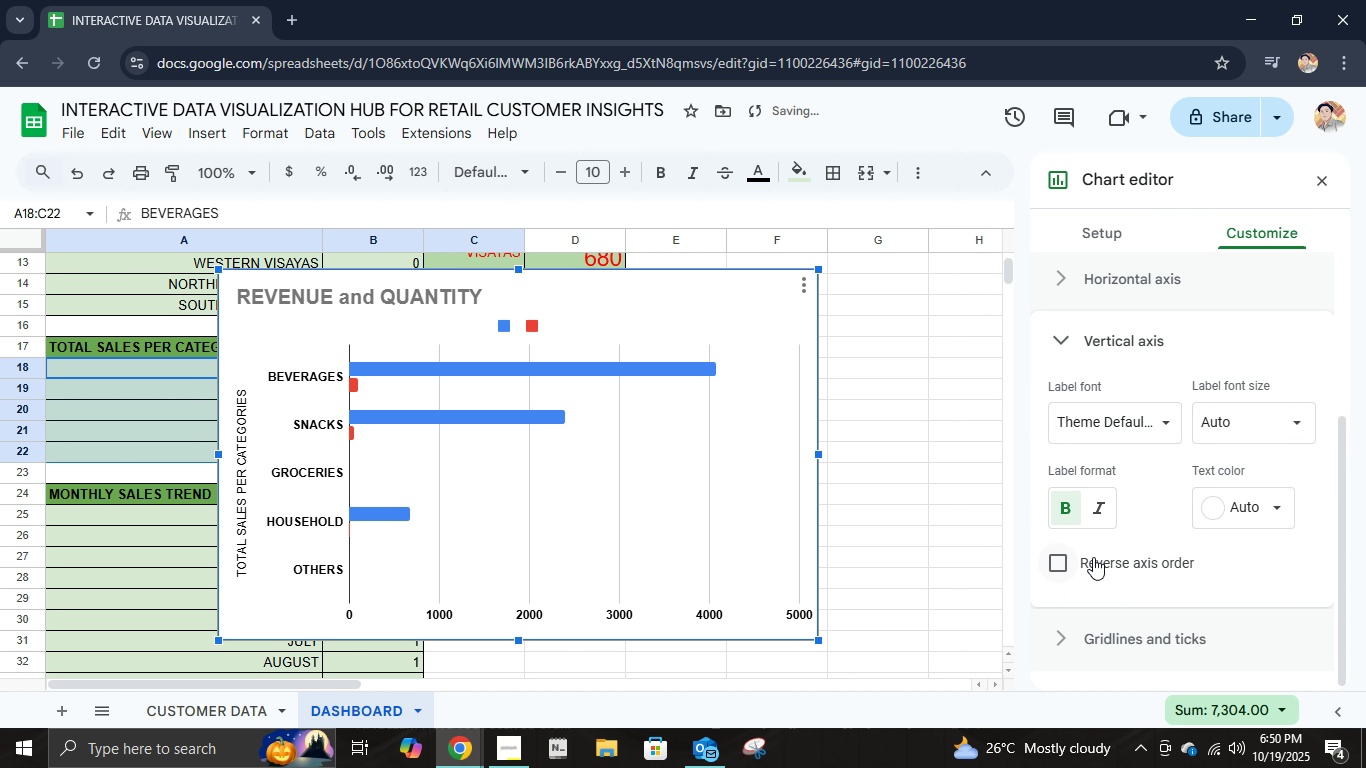 
scroll: coordinate [1093, 557], scroll_direction: down, amount: 1.0
 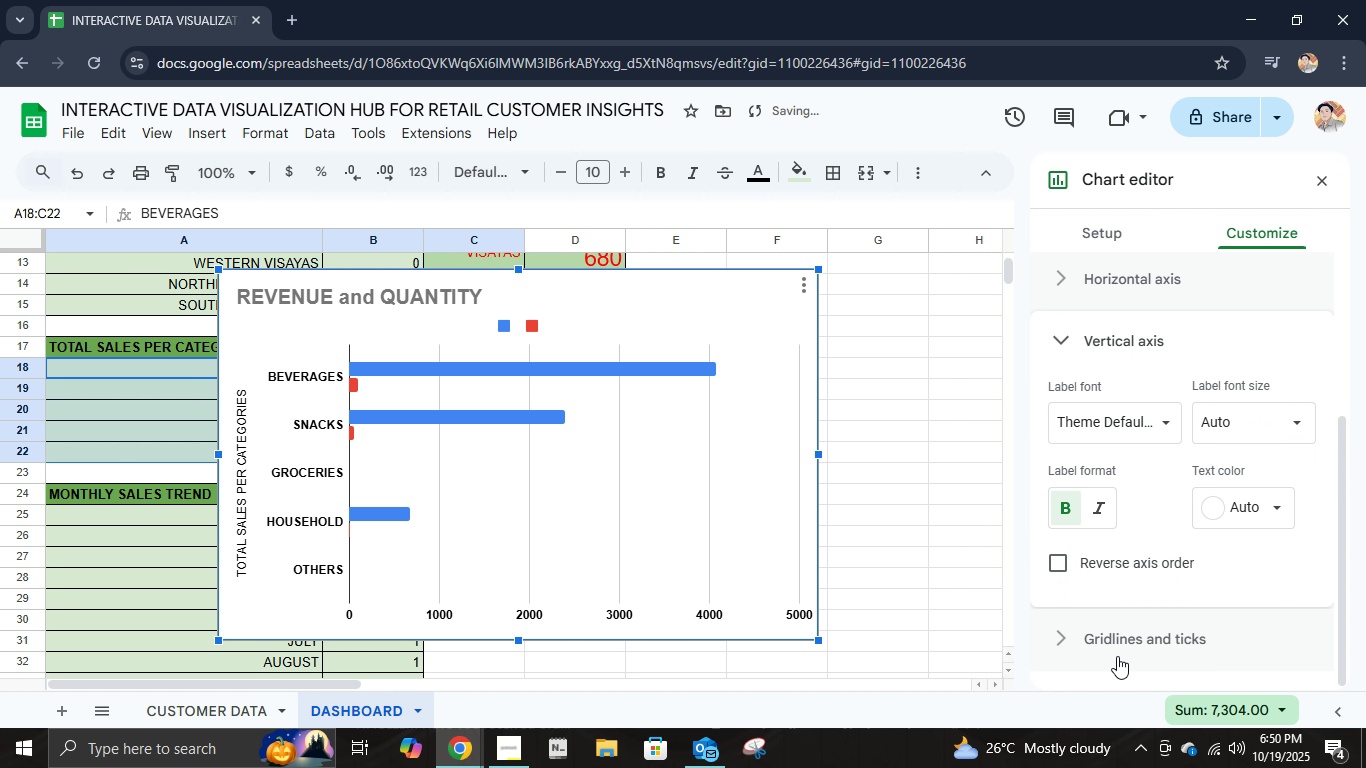 
left_click([1117, 656])
 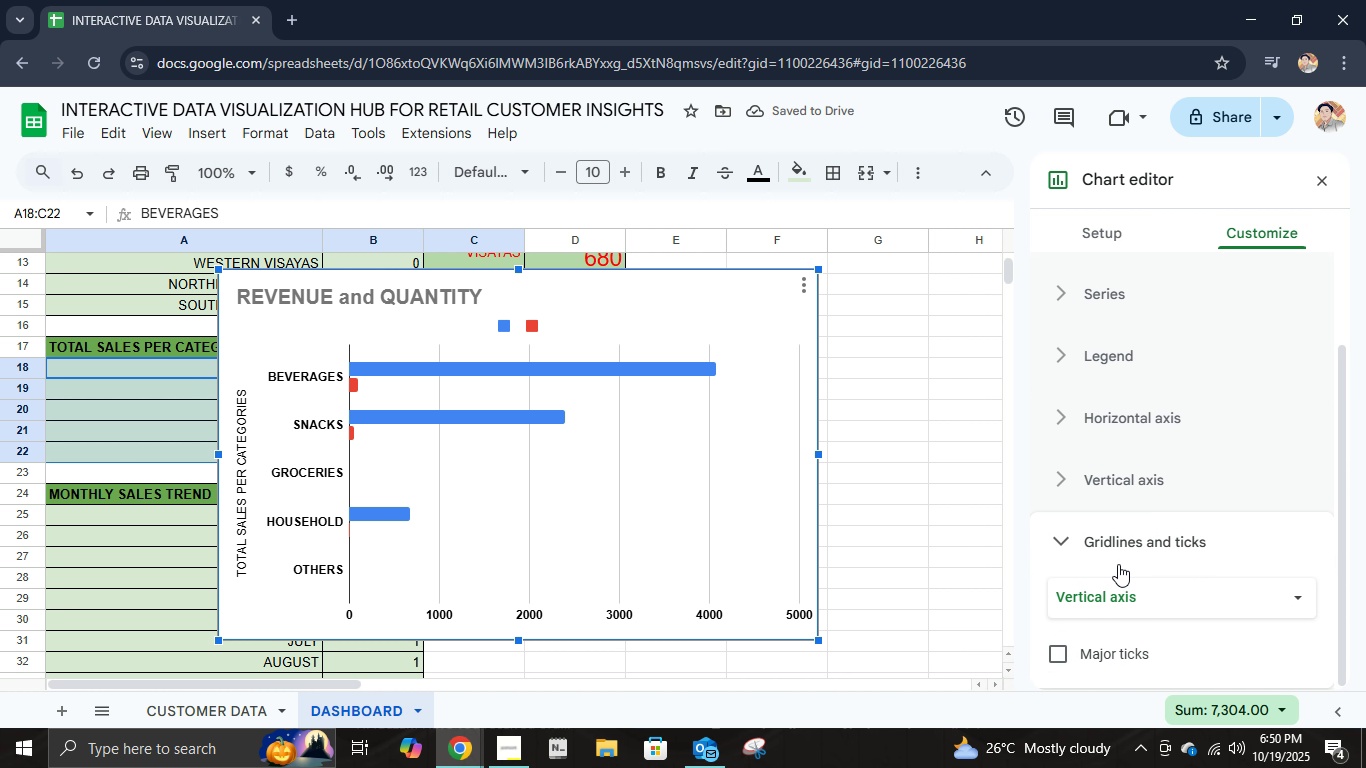 
scroll: coordinate [1127, 629], scroll_direction: down, amount: 9.0
 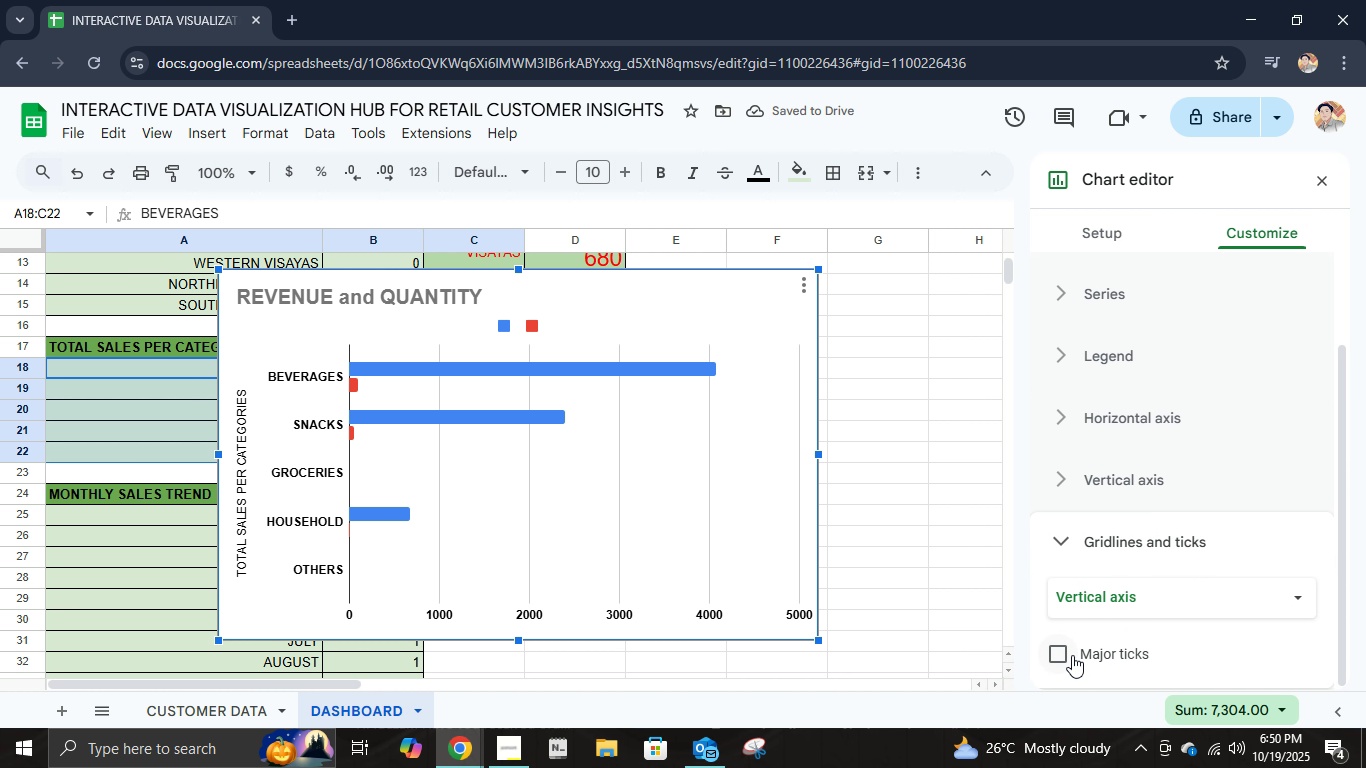 
left_click([1065, 654])
 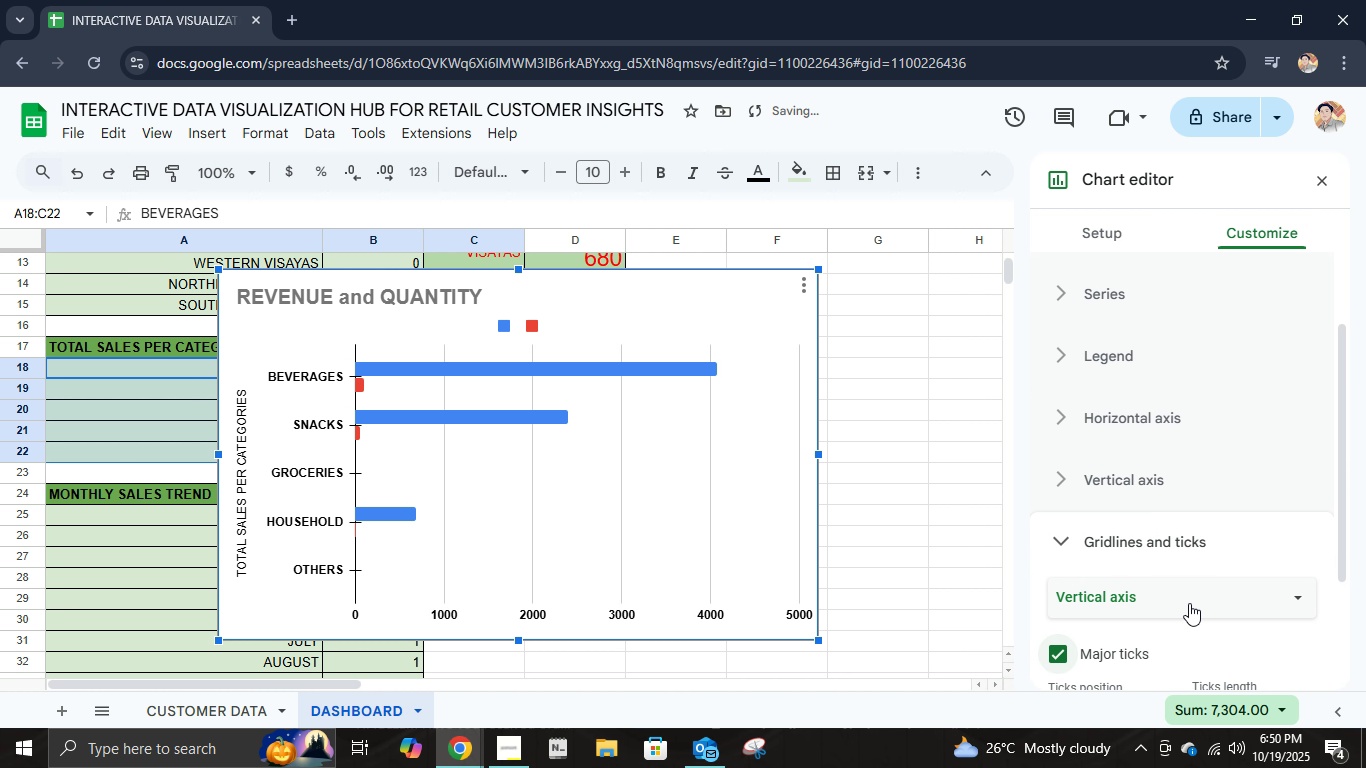 
scroll: coordinate [1189, 603], scroll_direction: down, amount: 5.0
 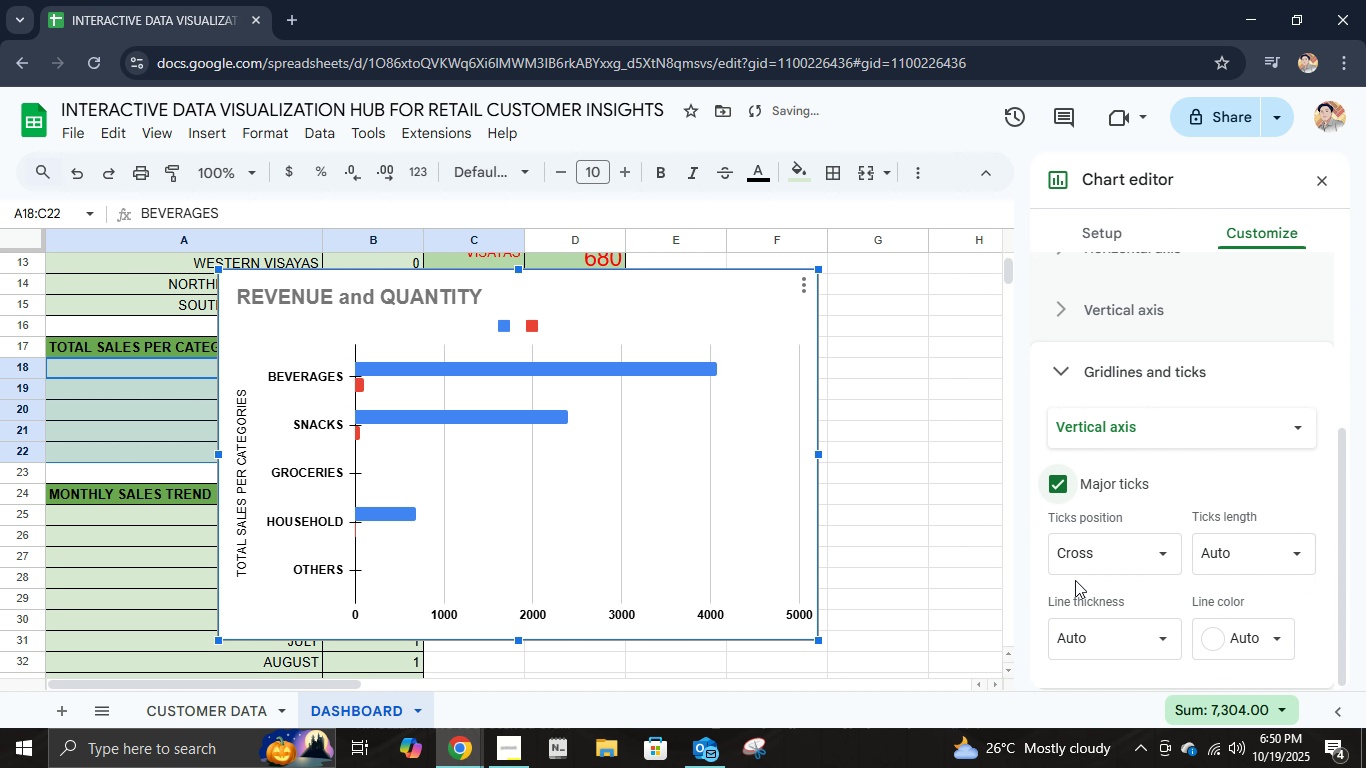 
scroll: coordinate [1088, 577], scroll_direction: up, amount: 1.0
 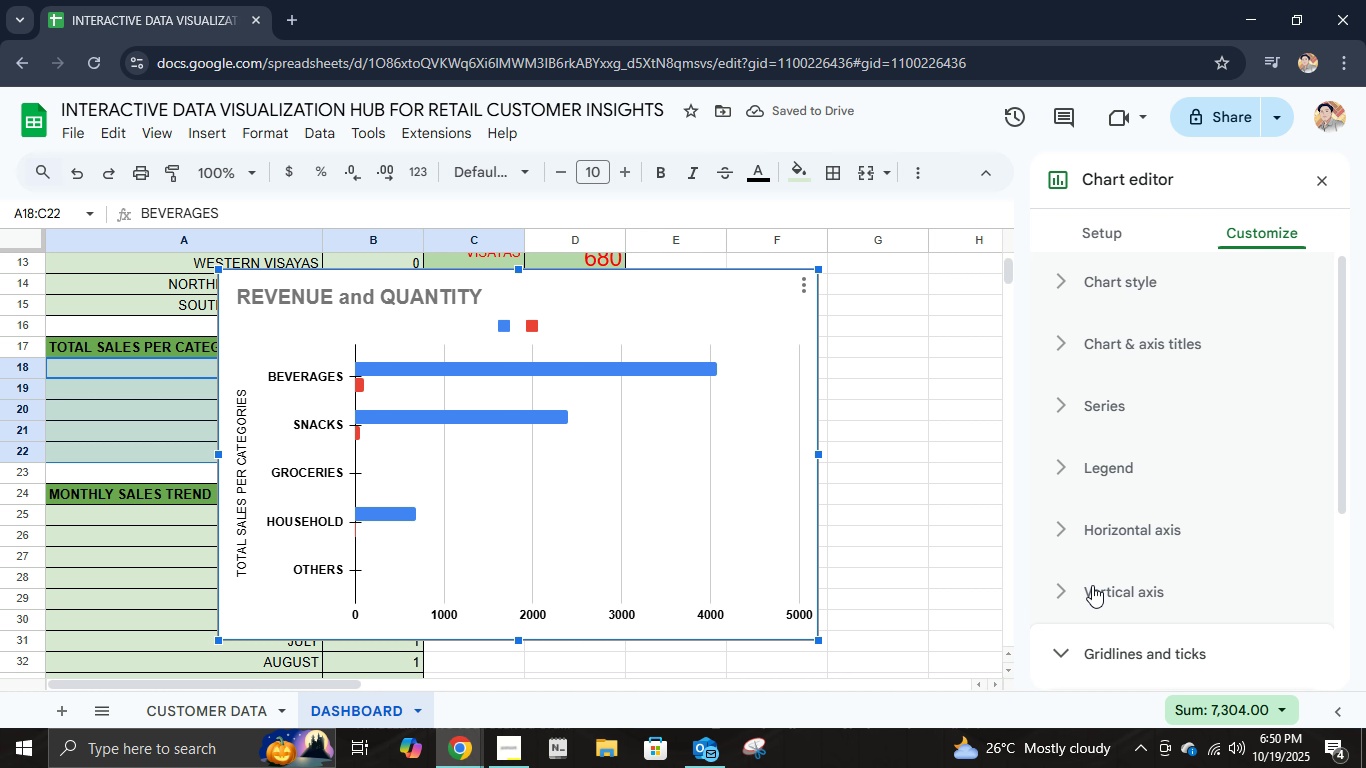 
scroll: coordinate [1095, 580], scroll_direction: down, amount: 3.0
 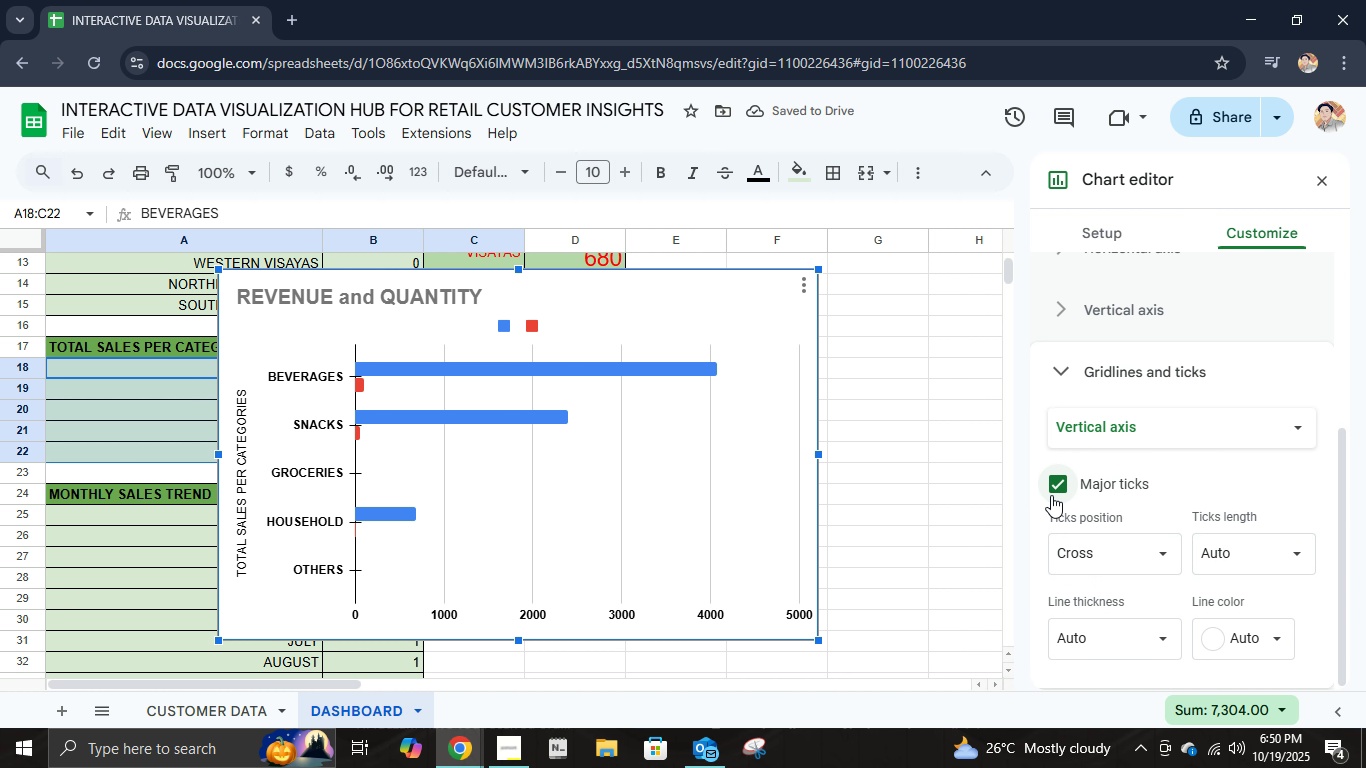 
left_click([1051, 495])
 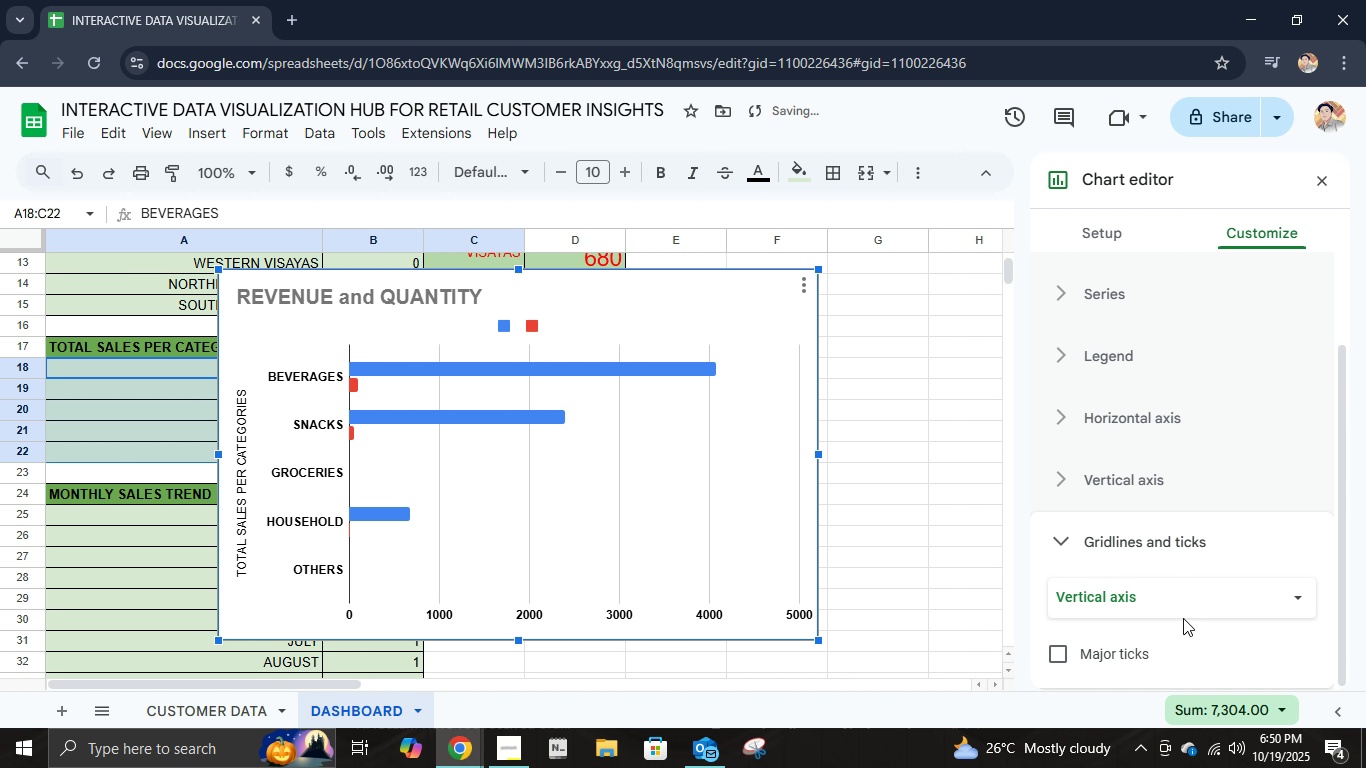 
double_click([1184, 602])
 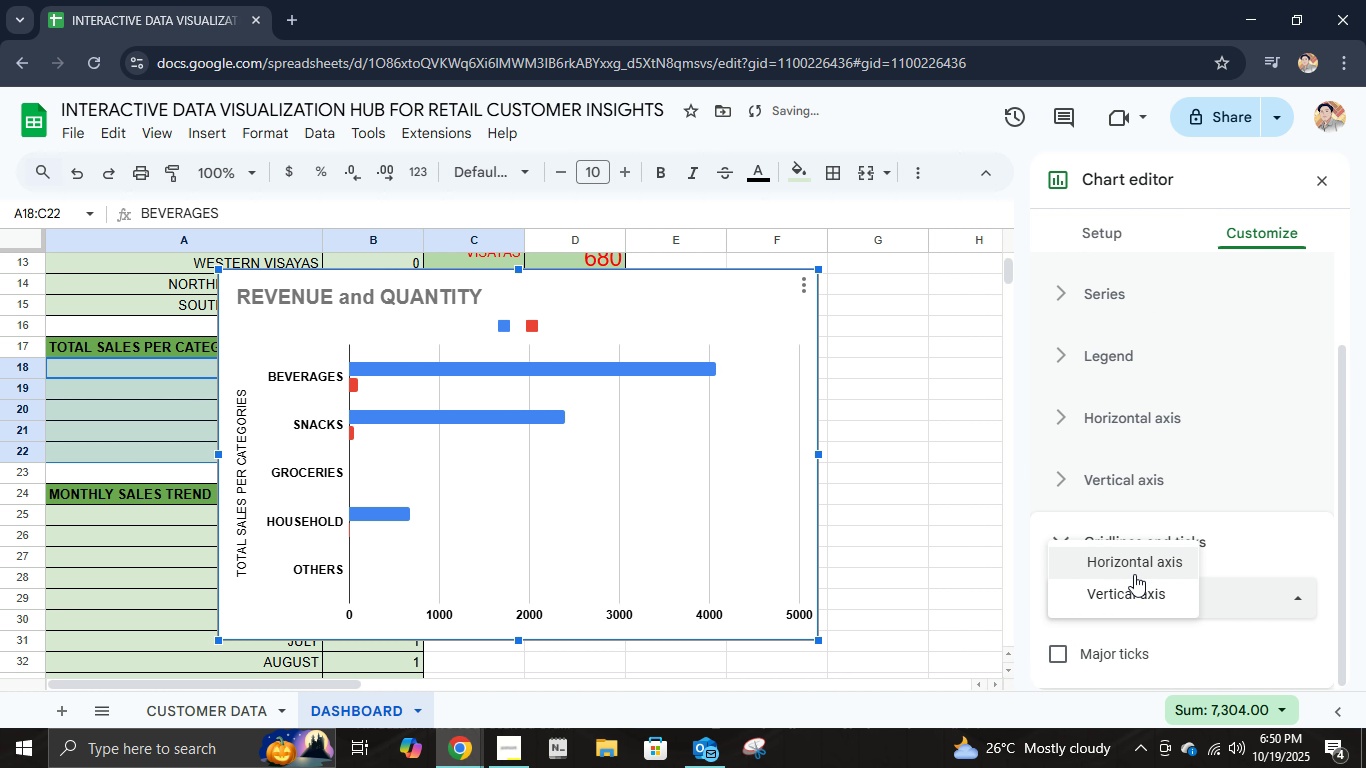 
left_click([1134, 574])
 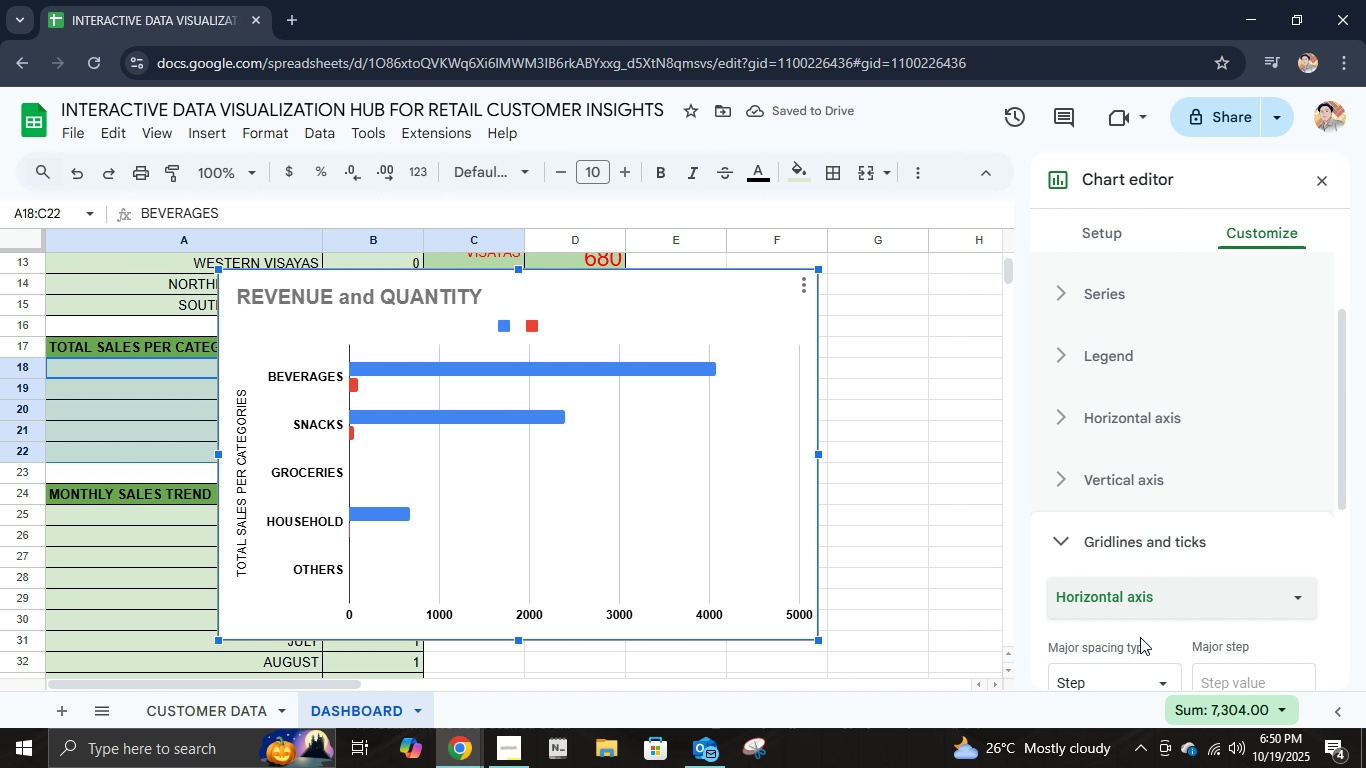 
scroll: coordinate [1138, 631], scroll_direction: down, amount: 6.0
 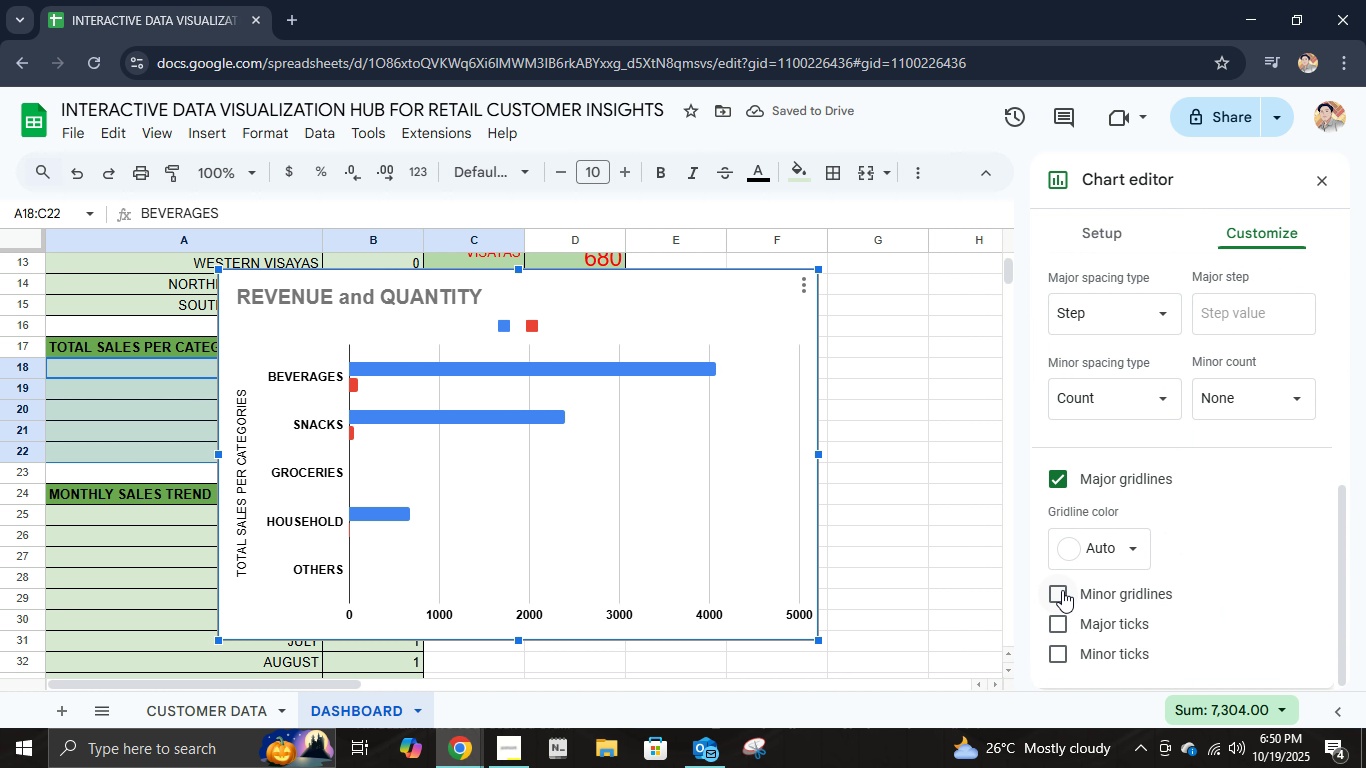 
left_click([1062, 591])
 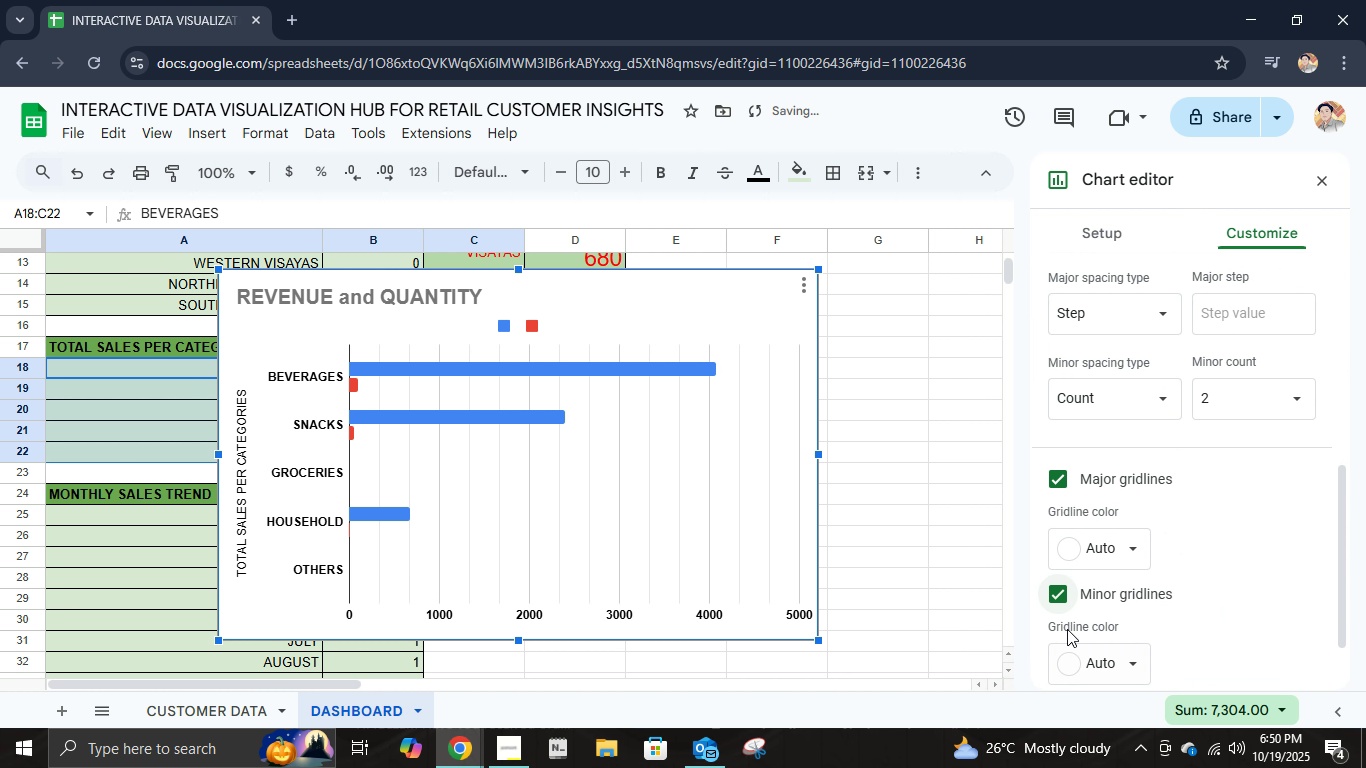 
scroll: coordinate [1078, 612], scroll_direction: down, amount: 5.0
 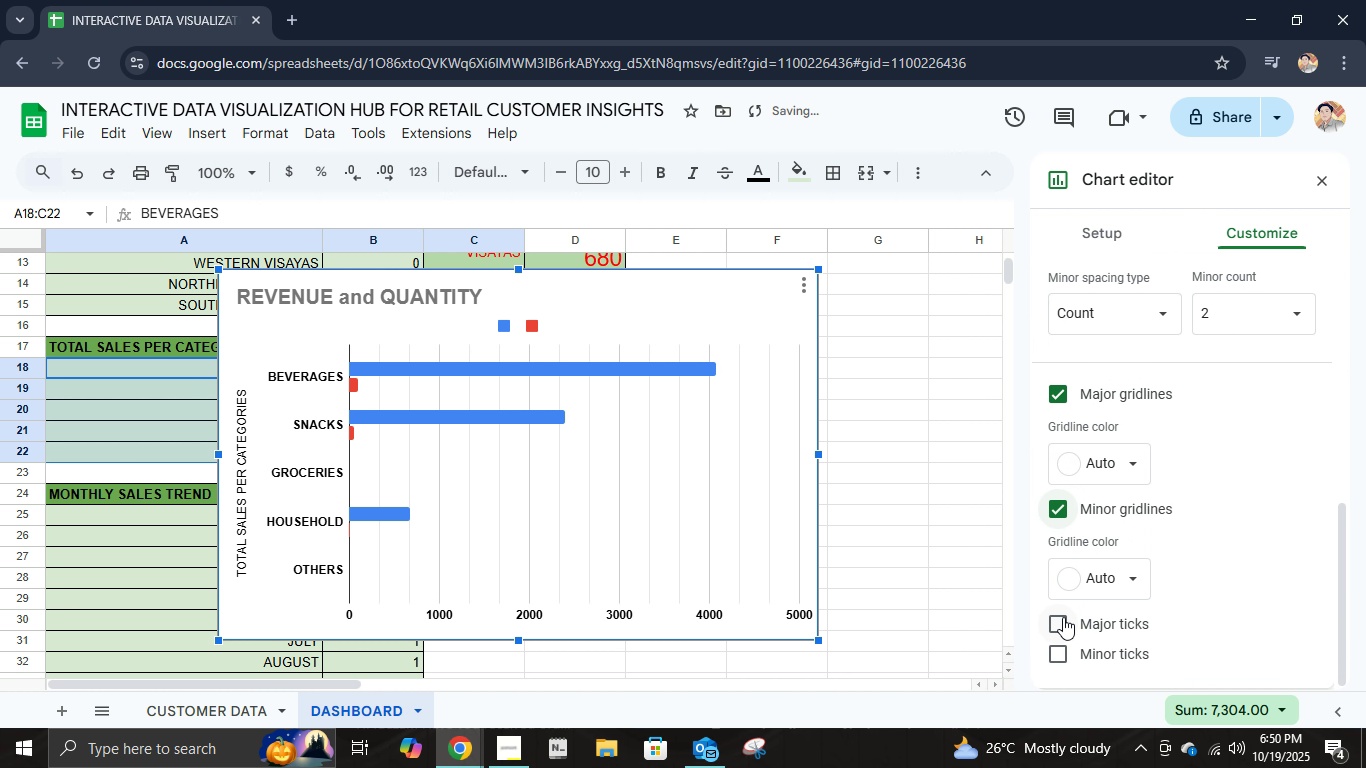 
left_click([1062, 617])
 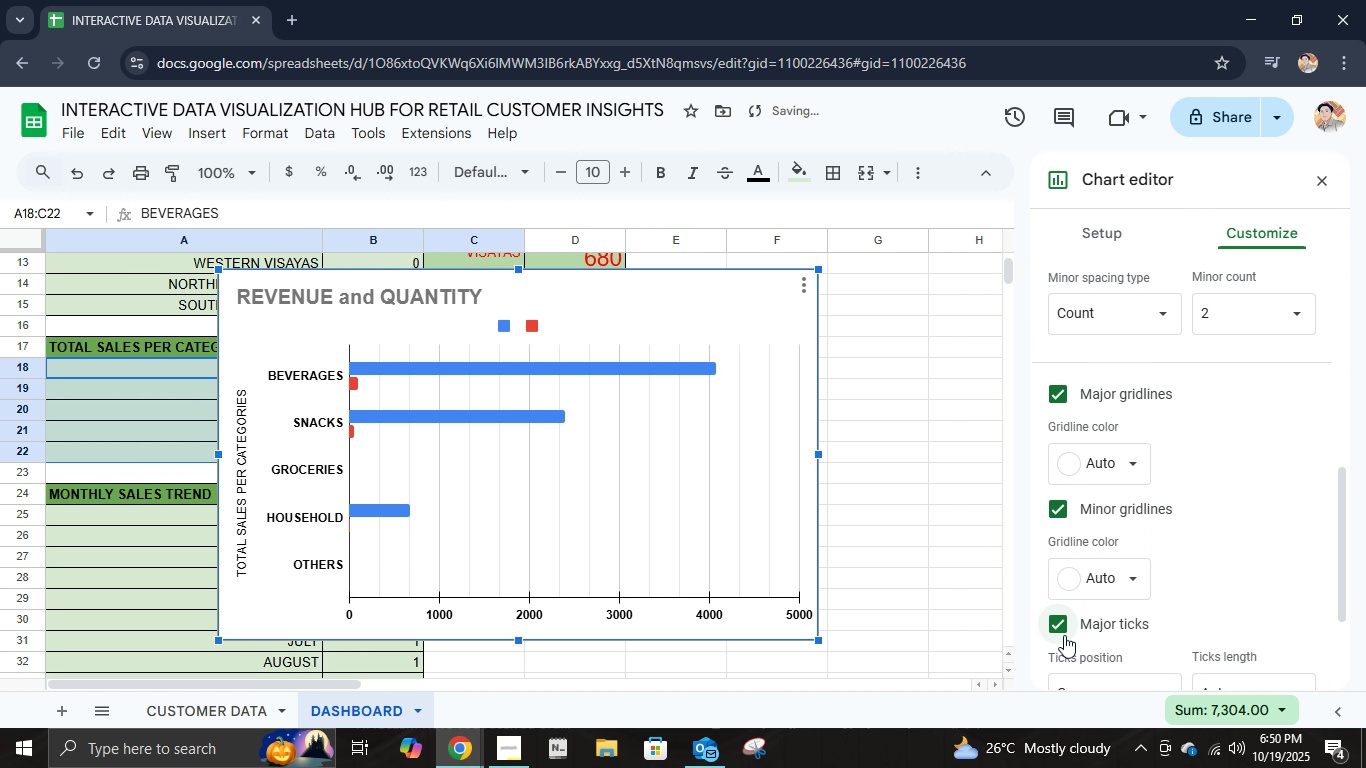 
scroll: coordinate [1067, 635], scroll_direction: down, amount: 4.0
 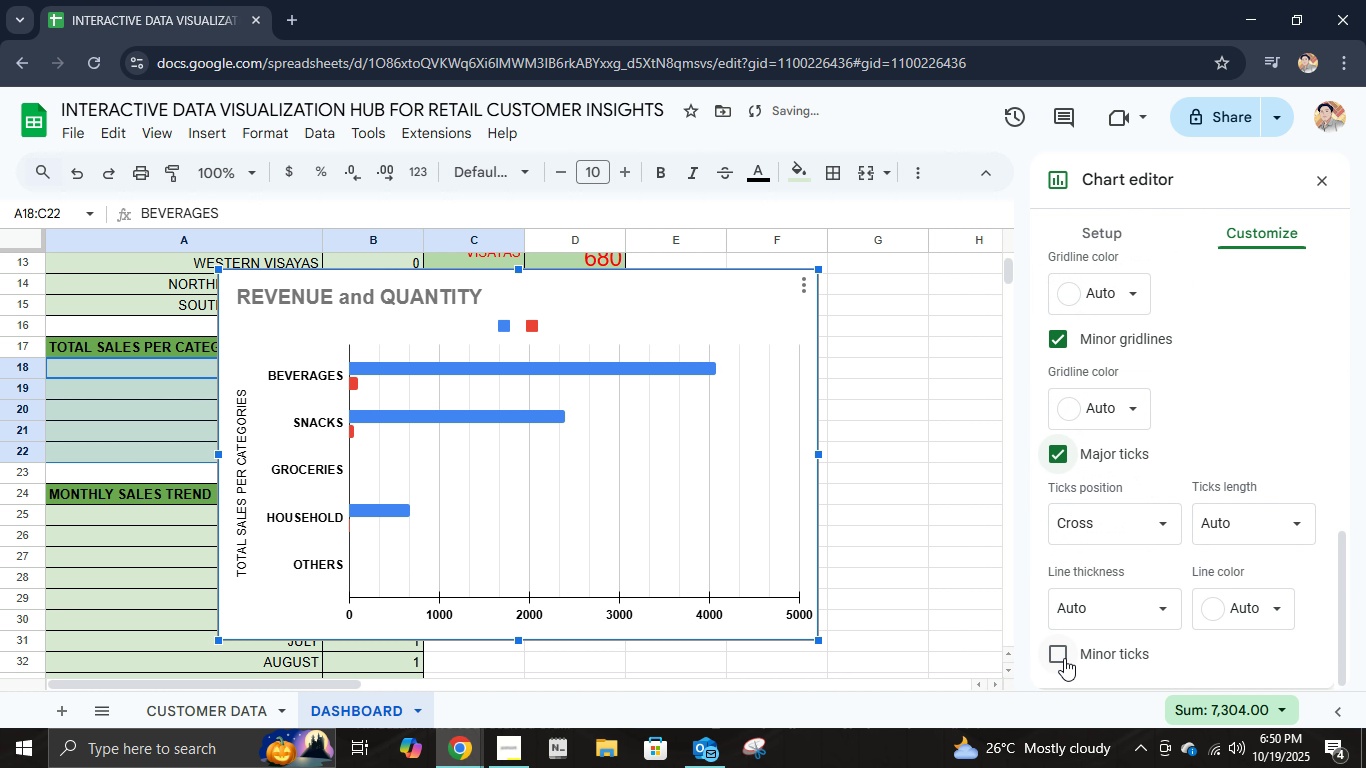 
left_click([1064, 658])
 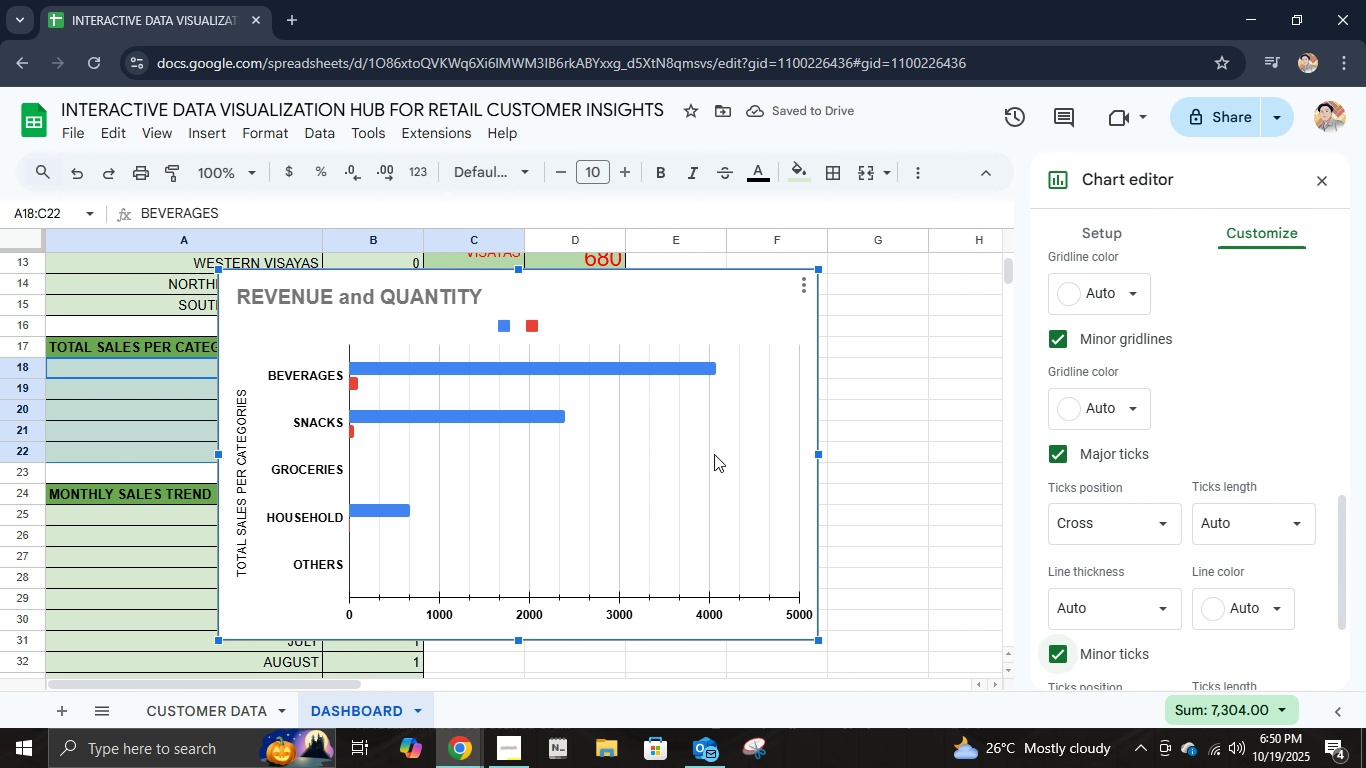 
wait(6.19)
 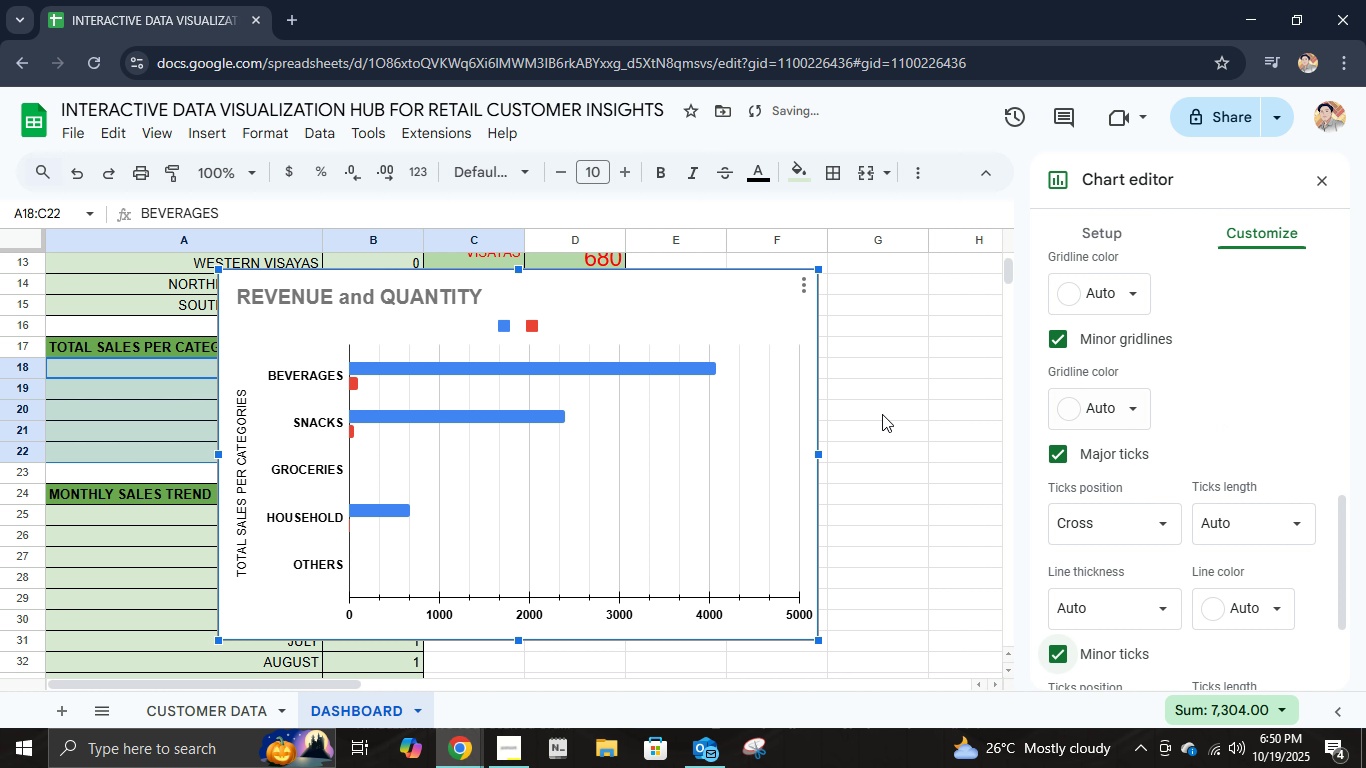 
left_click([1317, 187])
 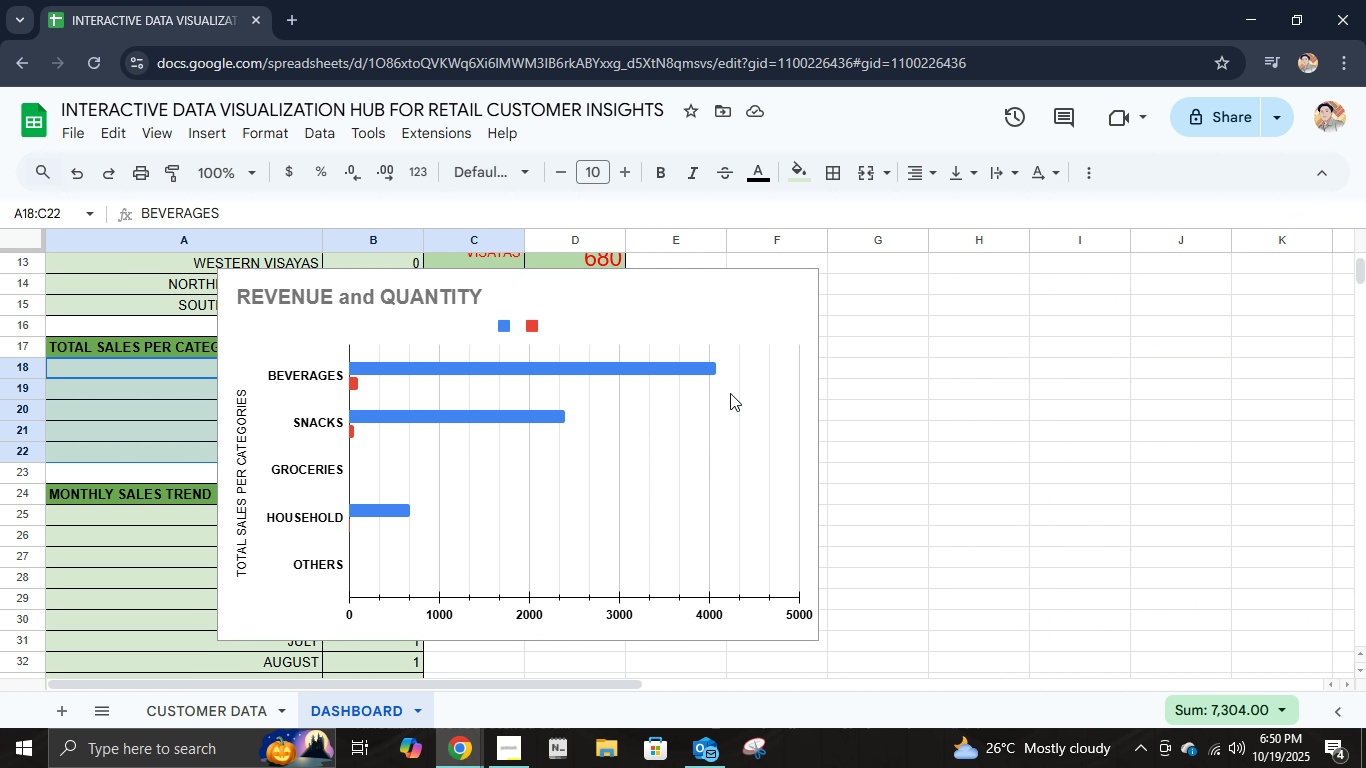 
left_click([717, 289])
 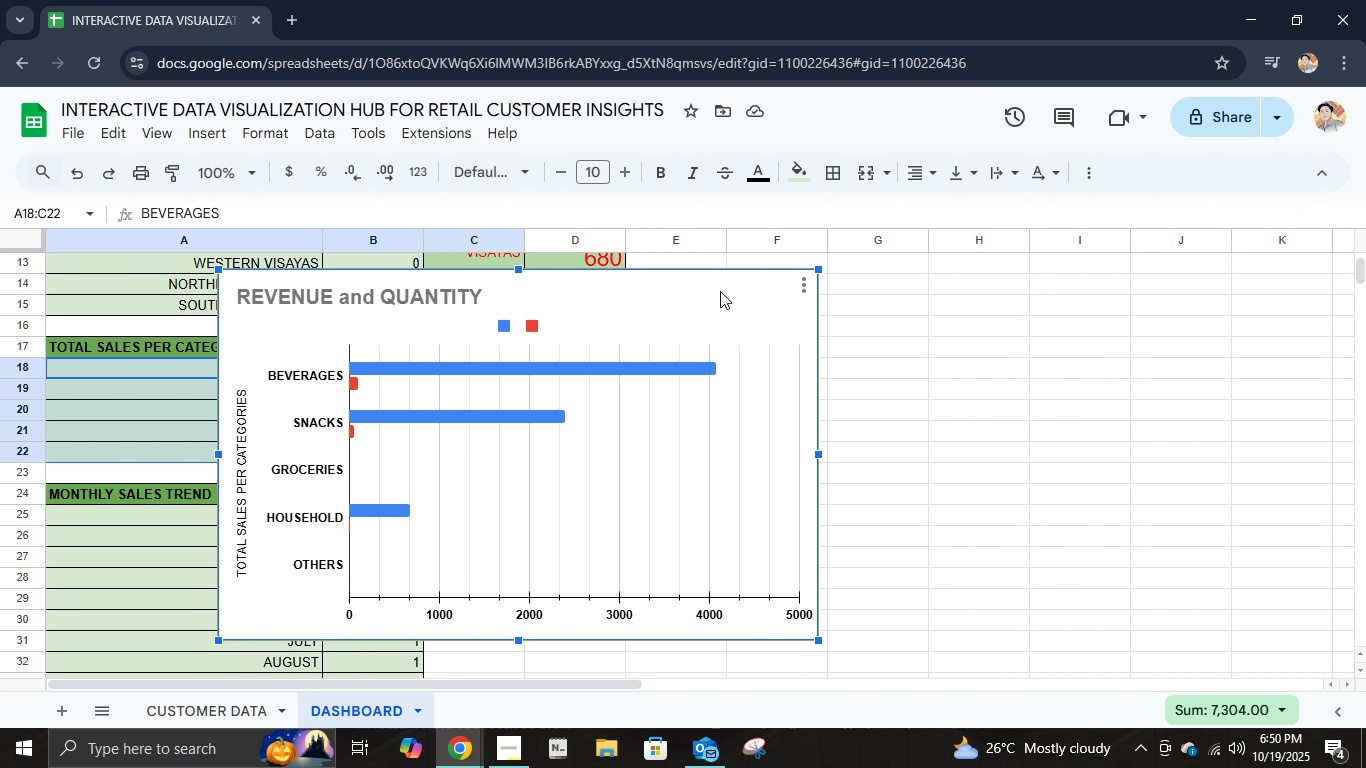 
double_click([720, 291])
 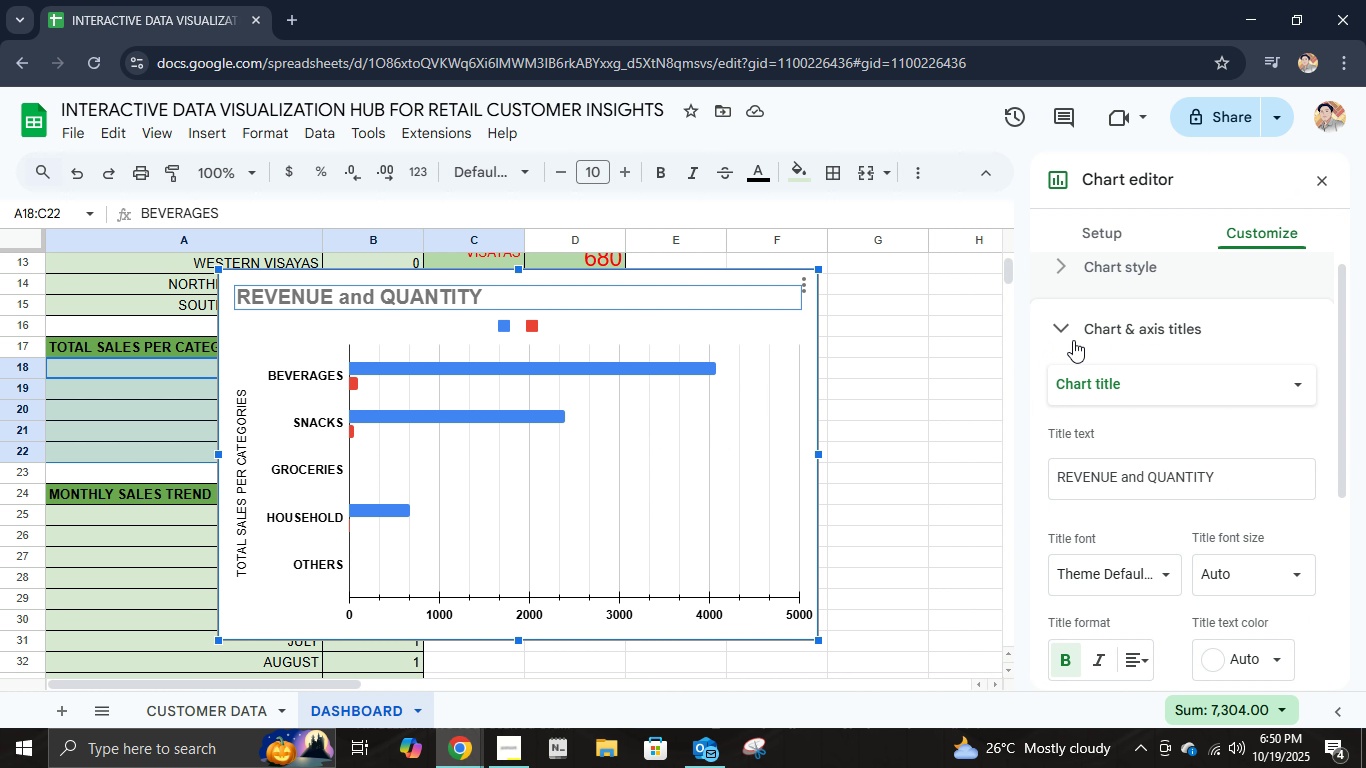 
scroll: coordinate [1111, 390], scroll_direction: up, amount: 6.0
 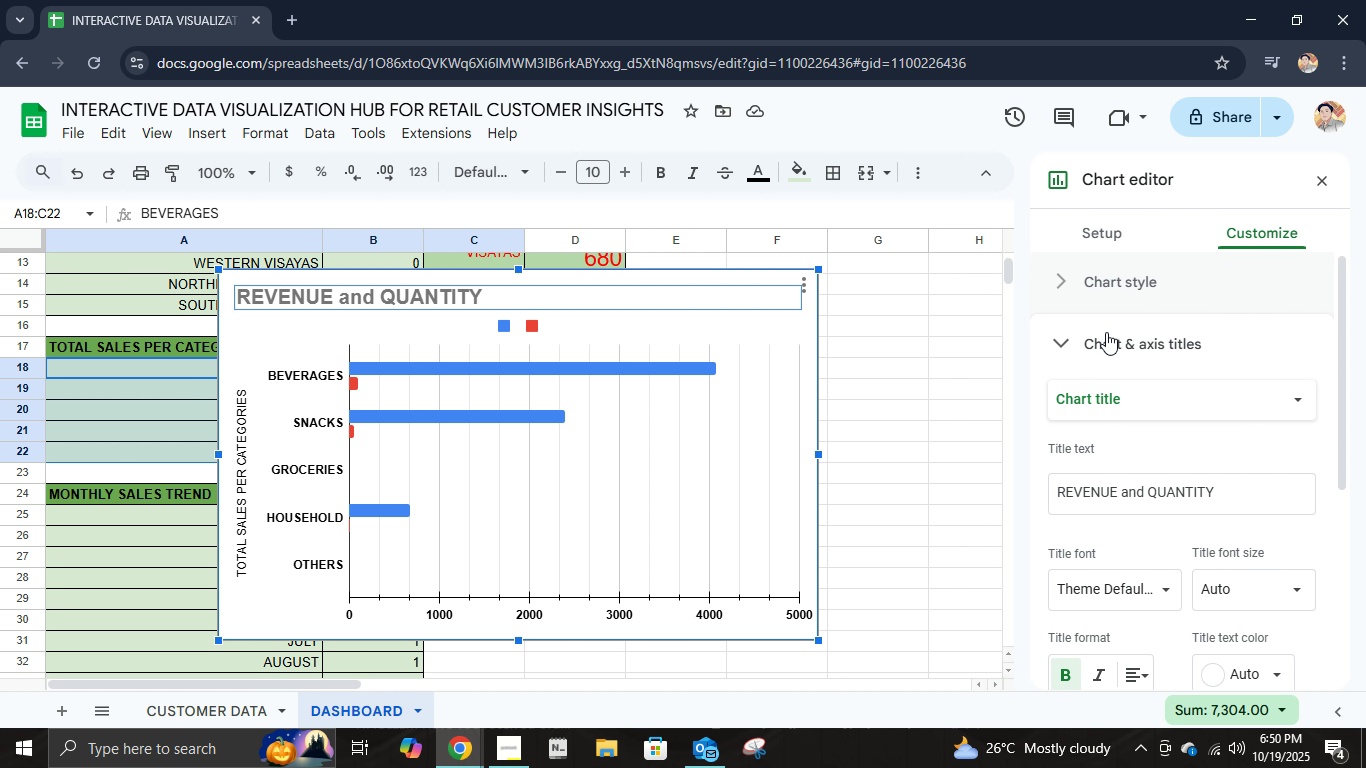 
left_click([1056, 277])
 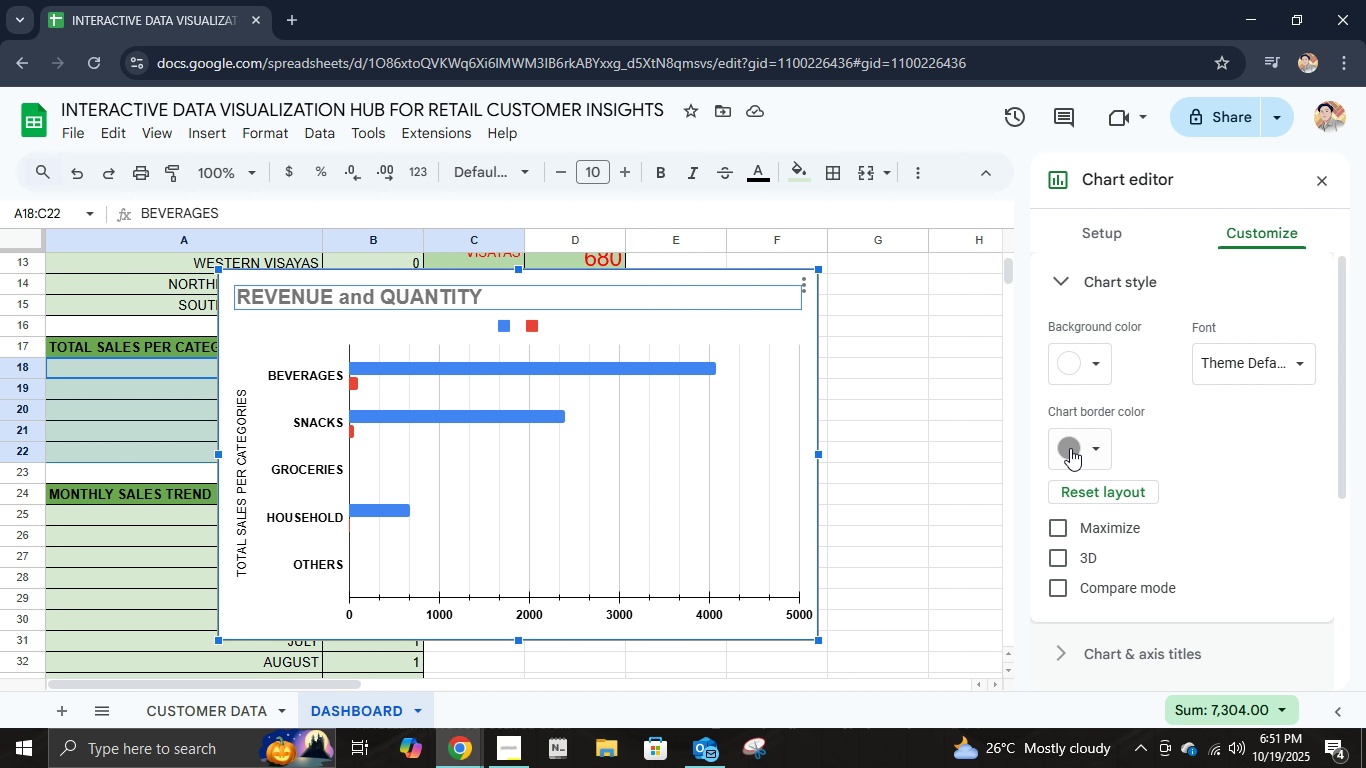 
left_click([1070, 449])
 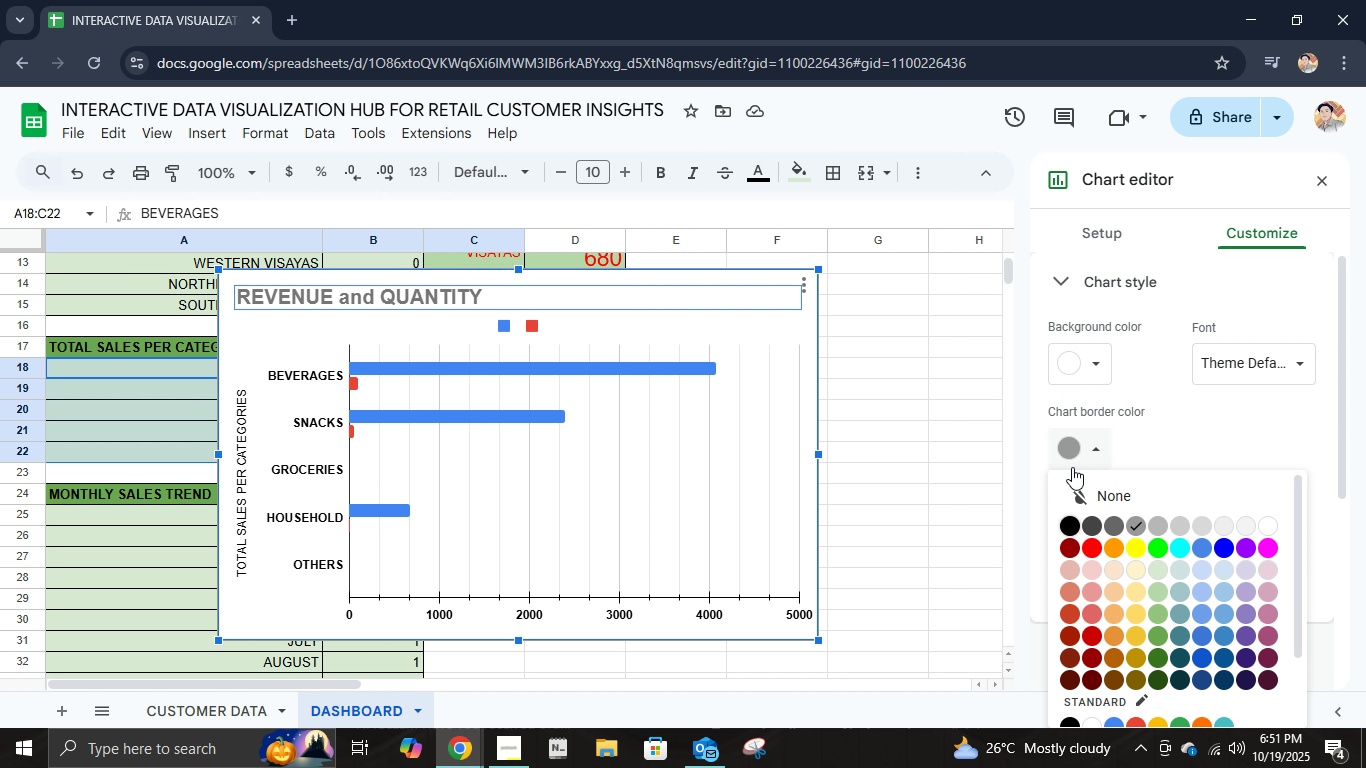 
left_click([1069, 518])
 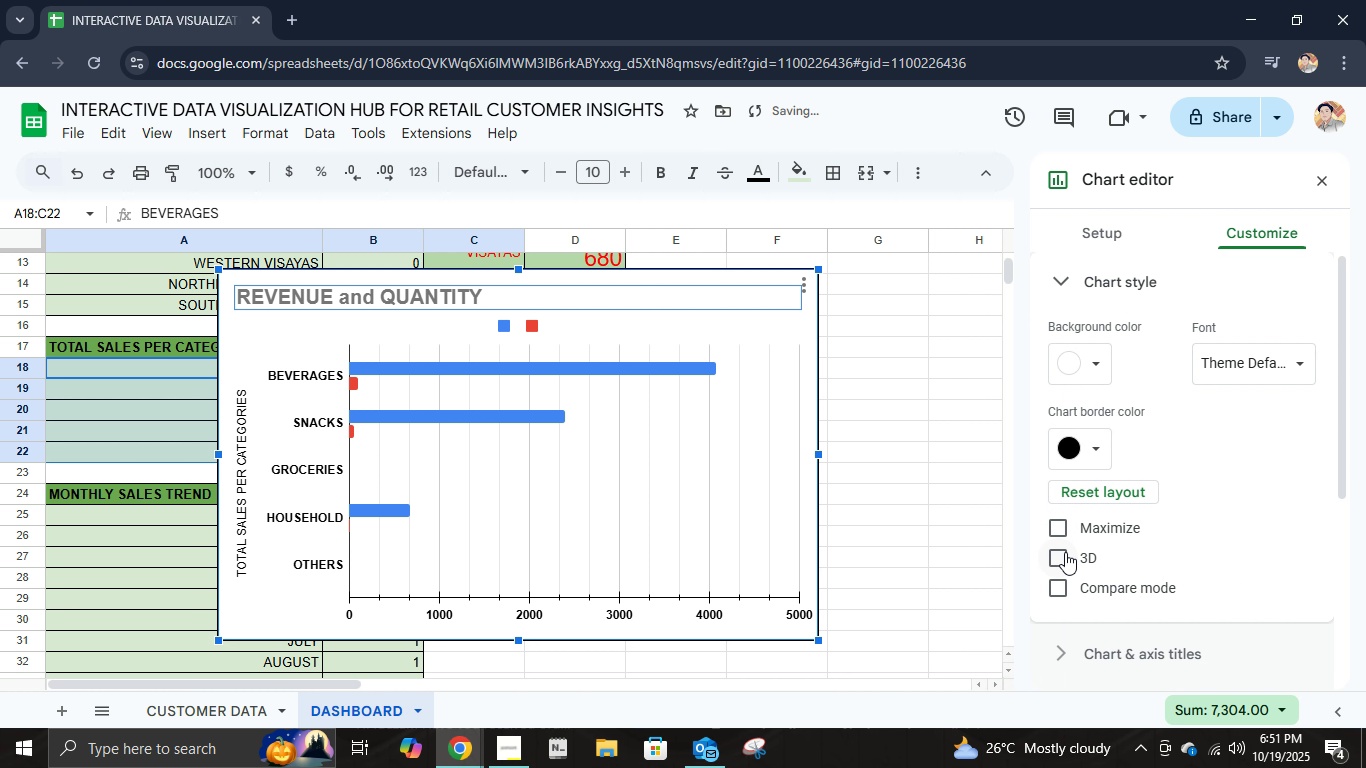 
left_click([1065, 554])
 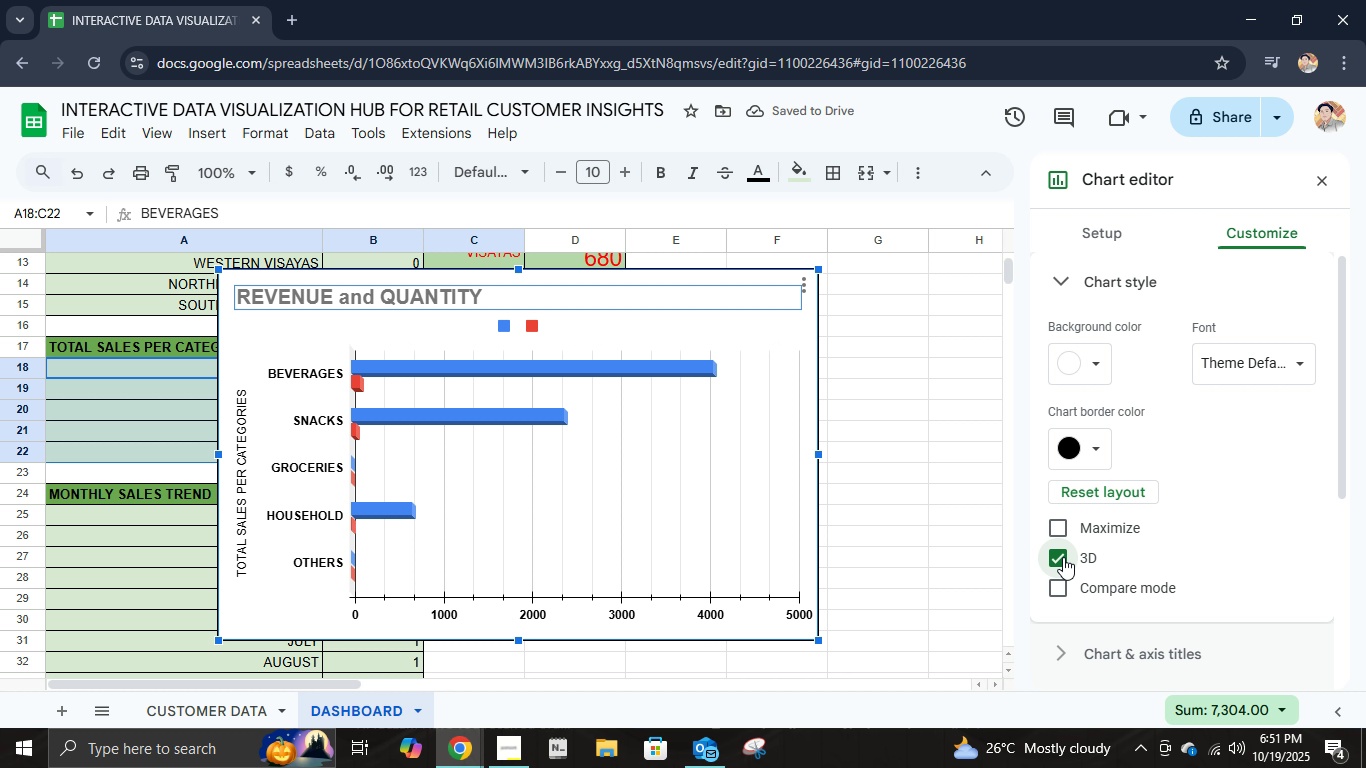 
wait(8.13)
 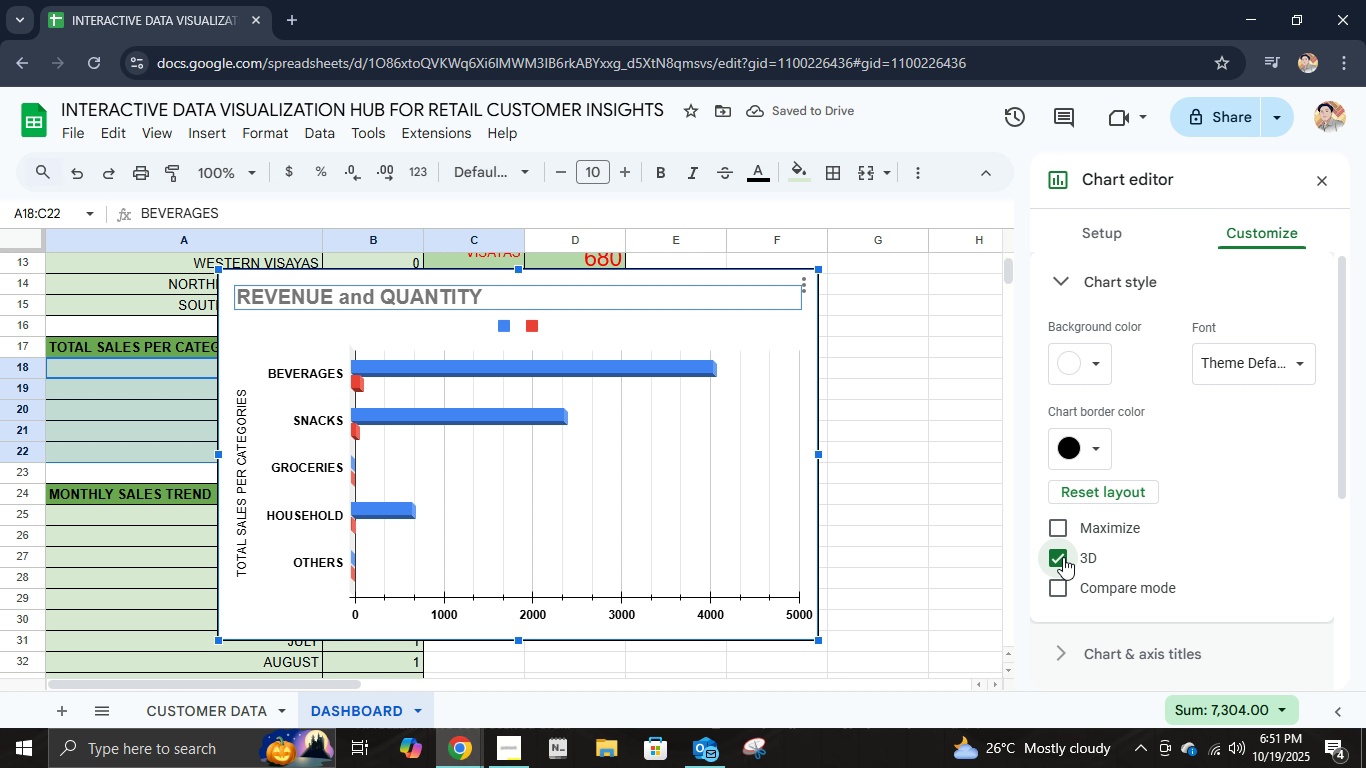 
left_click([1314, 183])
 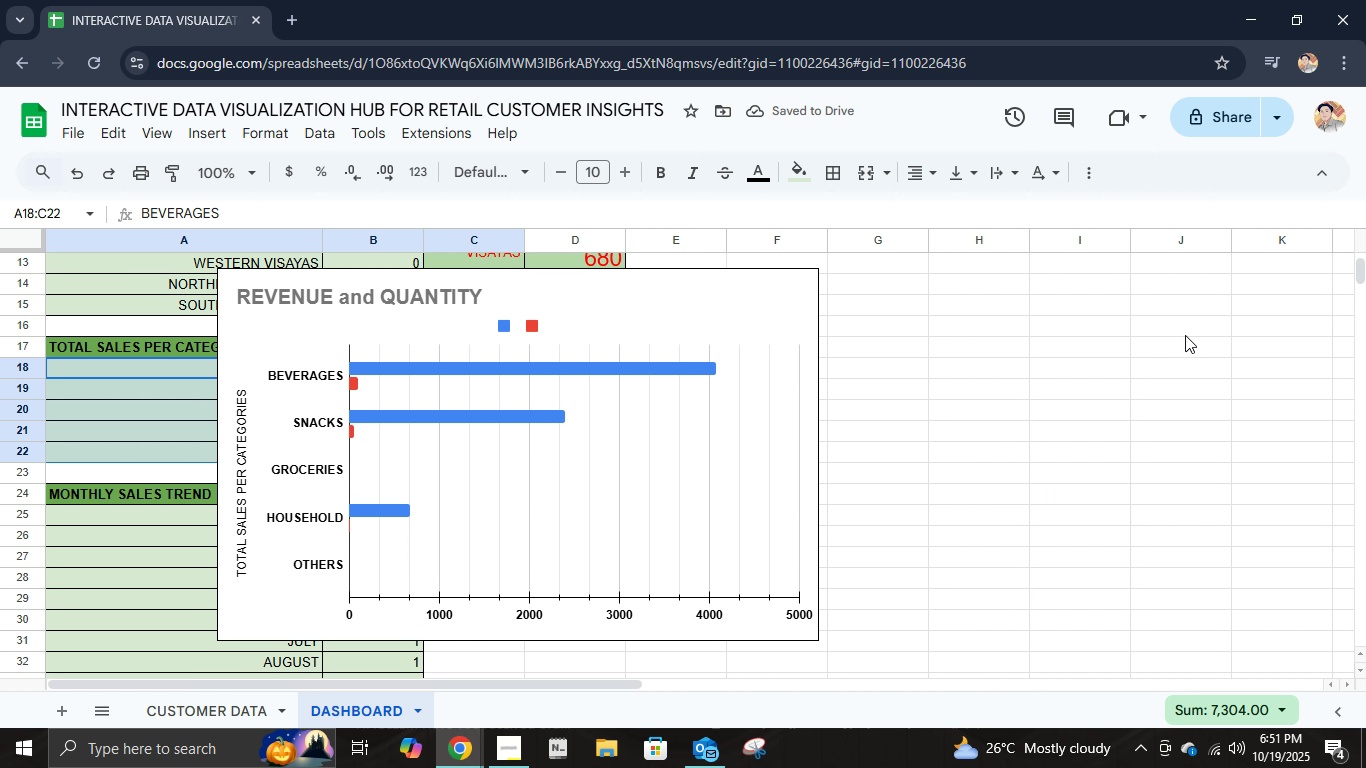 
scroll: coordinate [1183, 342], scroll_direction: up, amount: 5.0
 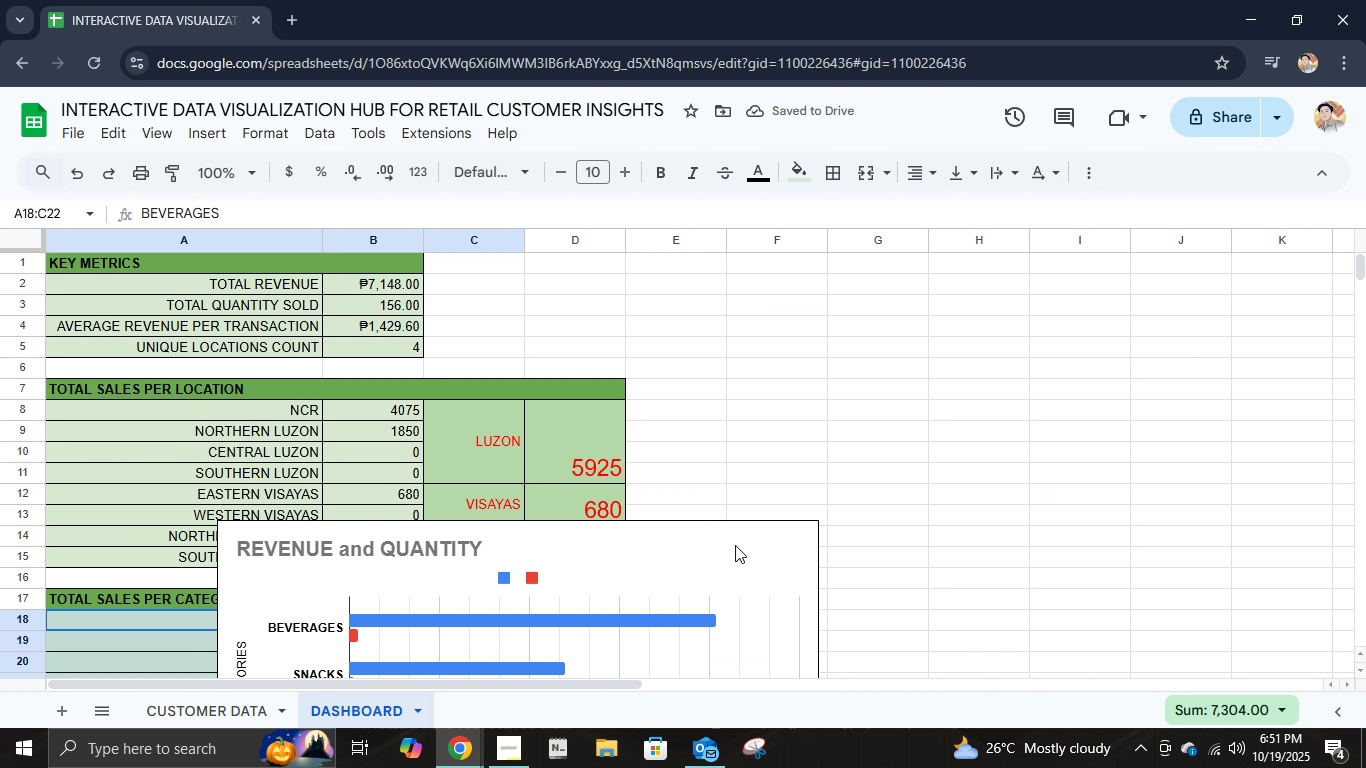 
left_click_drag(start_coordinate=[735, 544], to_coordinate=[1024, 358])
 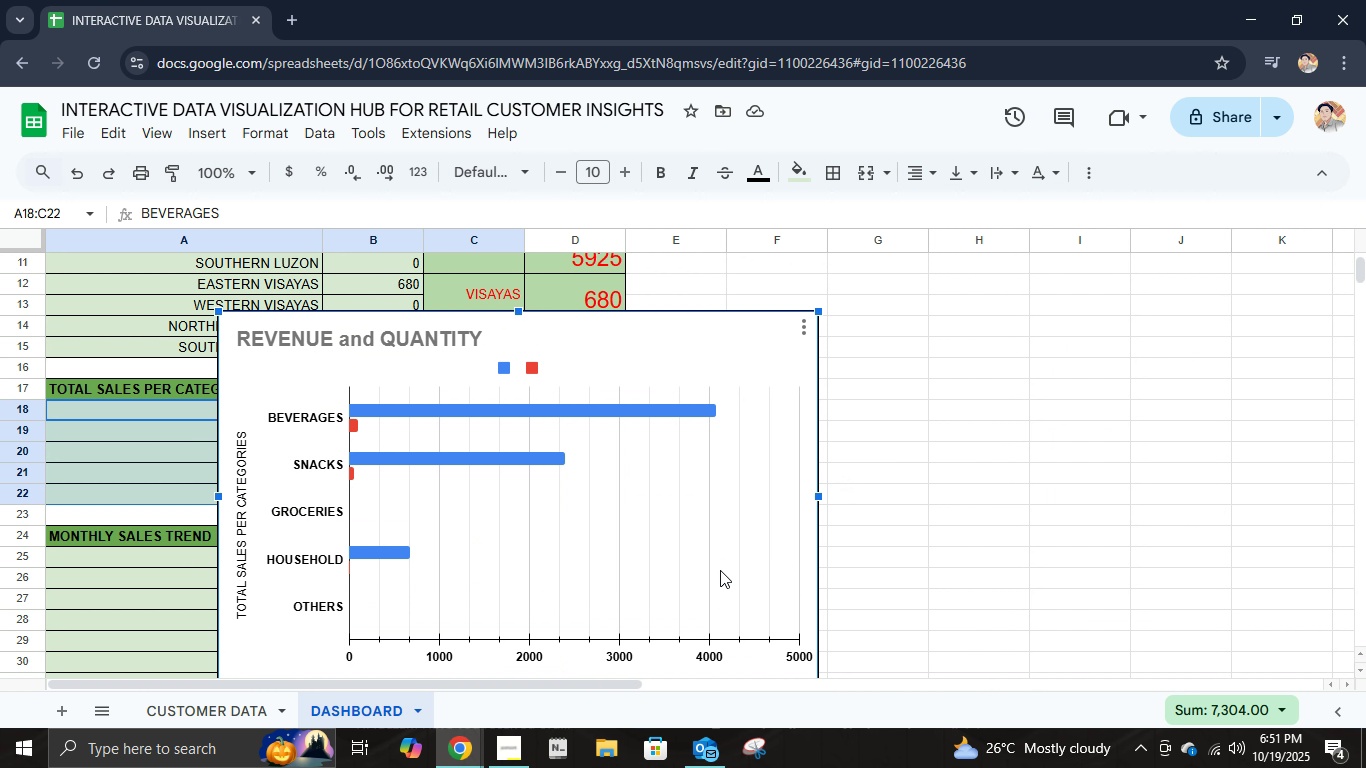 
left_click([720, 570])
 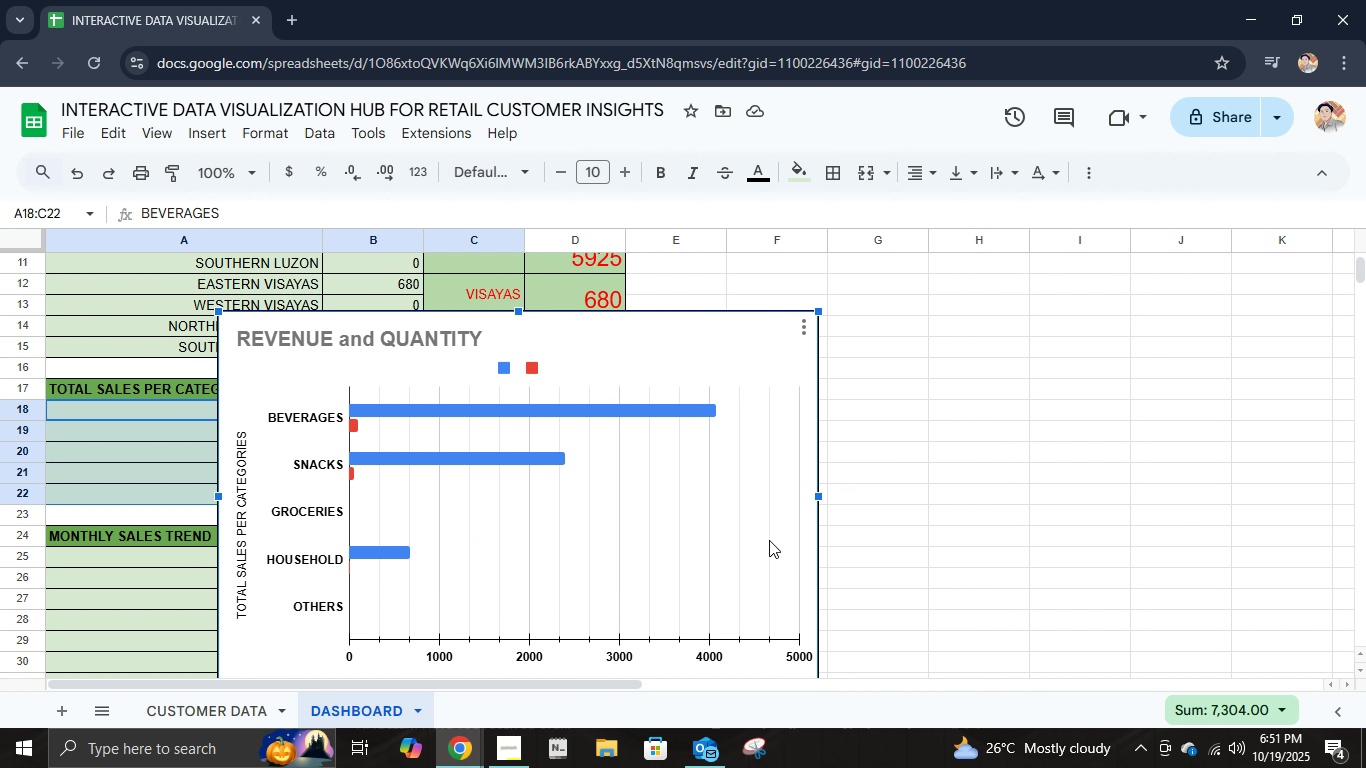 
scroll: coordinate [778, 532], scroll_direction: up, amount: 3.0
 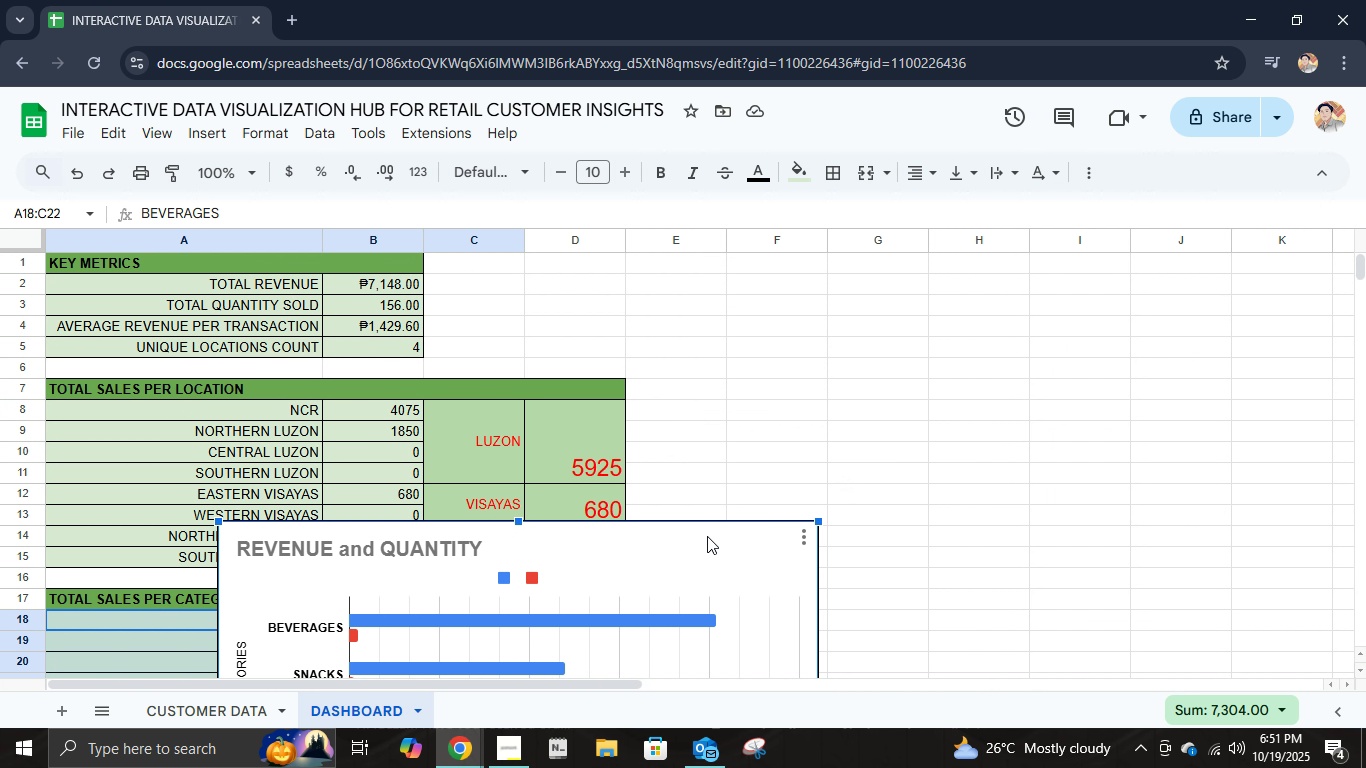 
left_click_drag(start_coordinate=[707, 536], to_coordinate=[1068, 300])
 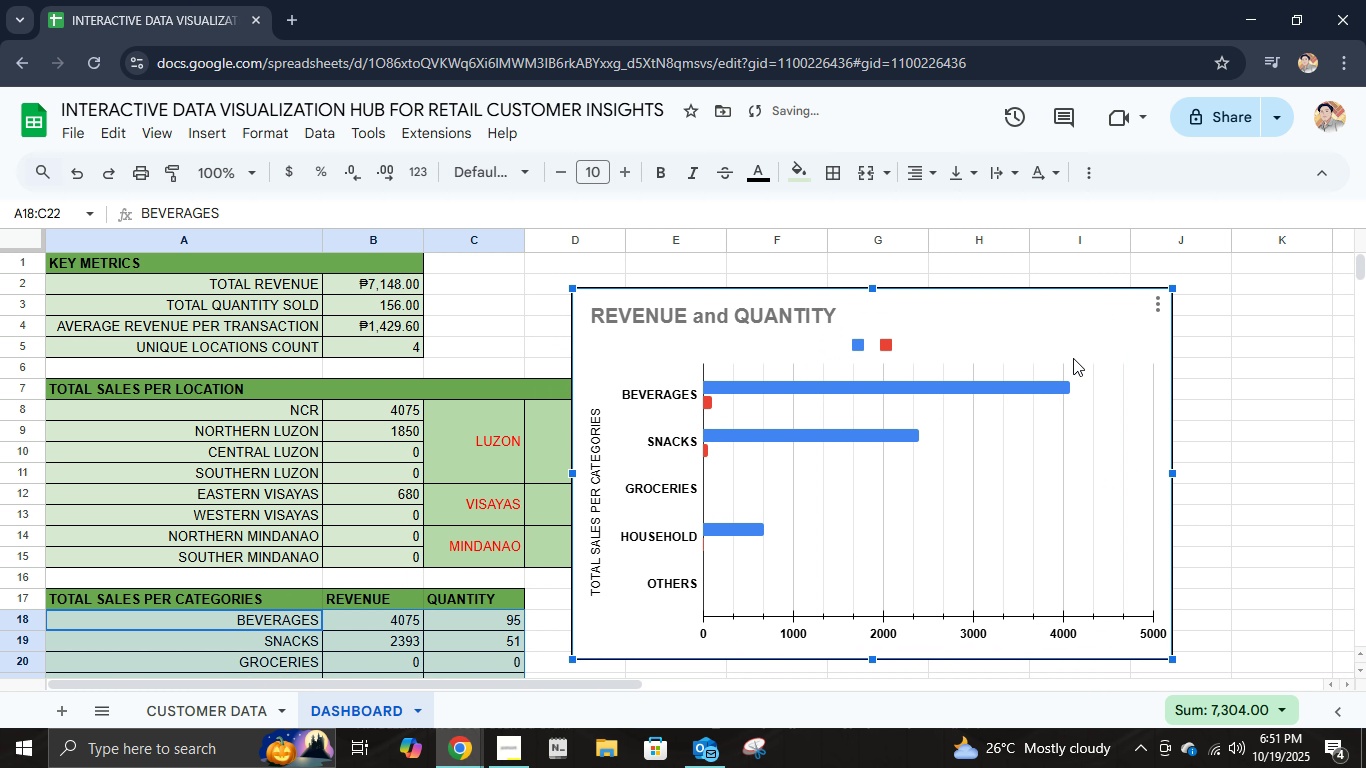 
scroll: coordinate [1073, 360], scroll_direction: up, amount: 5.0
 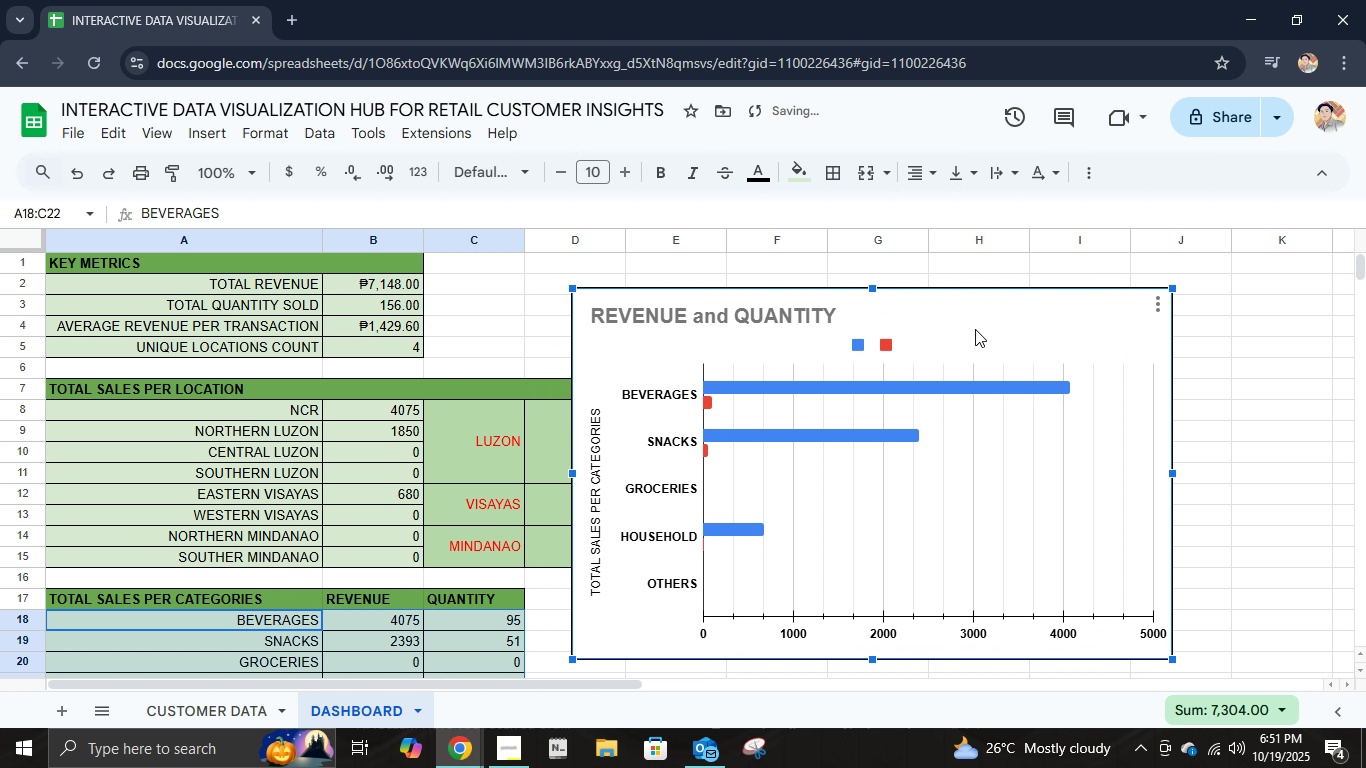 
left_click_drag(start_coordinate=[975, 329], to_coordinate=[1038, 271])
 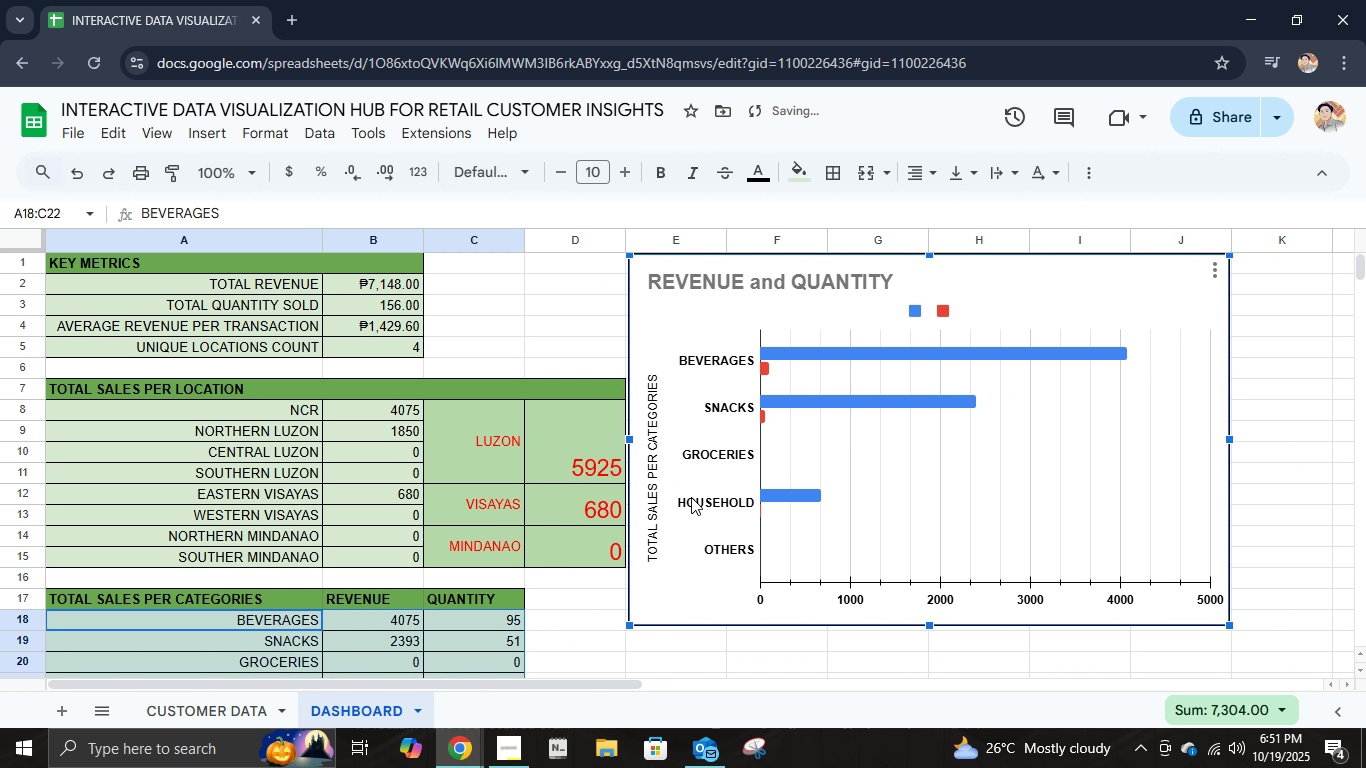 
scroll: coordinate [786, 556], scroll_direction: down, amount: 2.0
 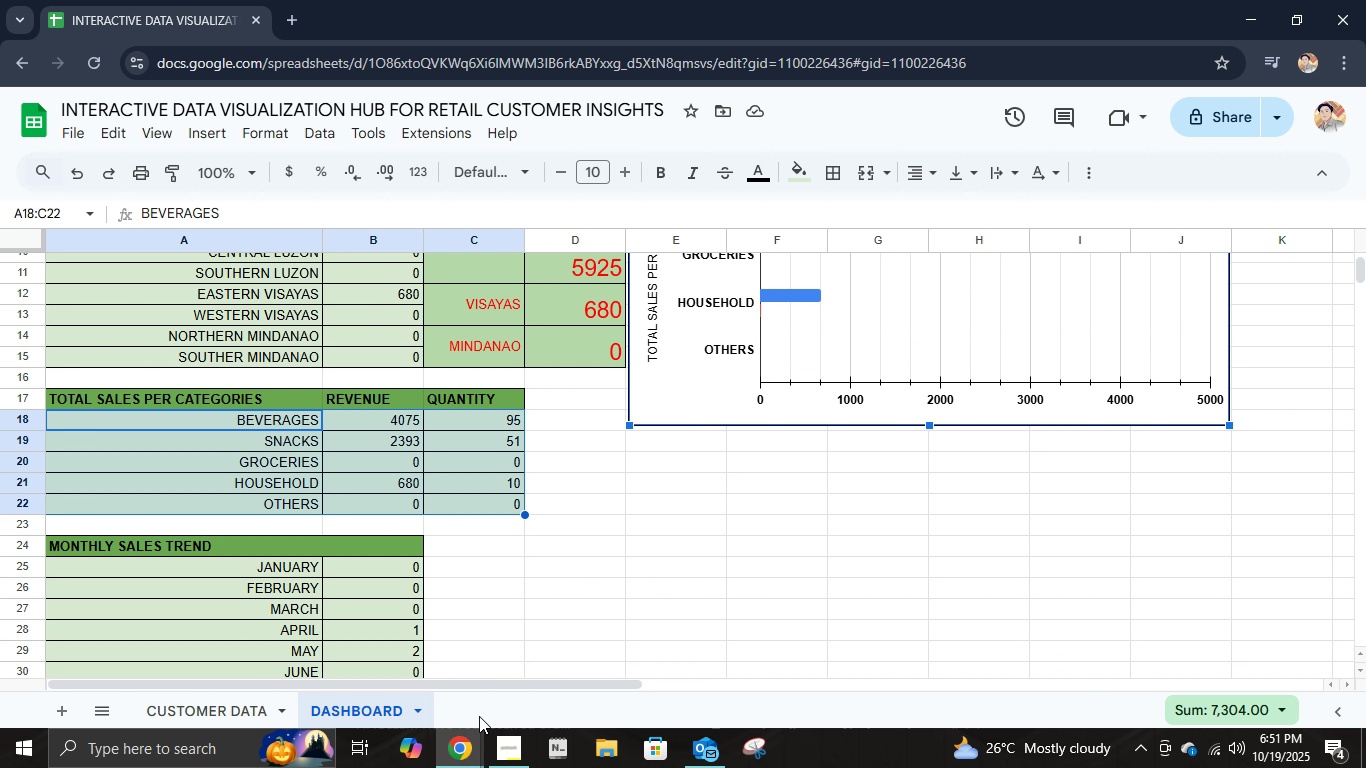 
left_click([699, 485])
 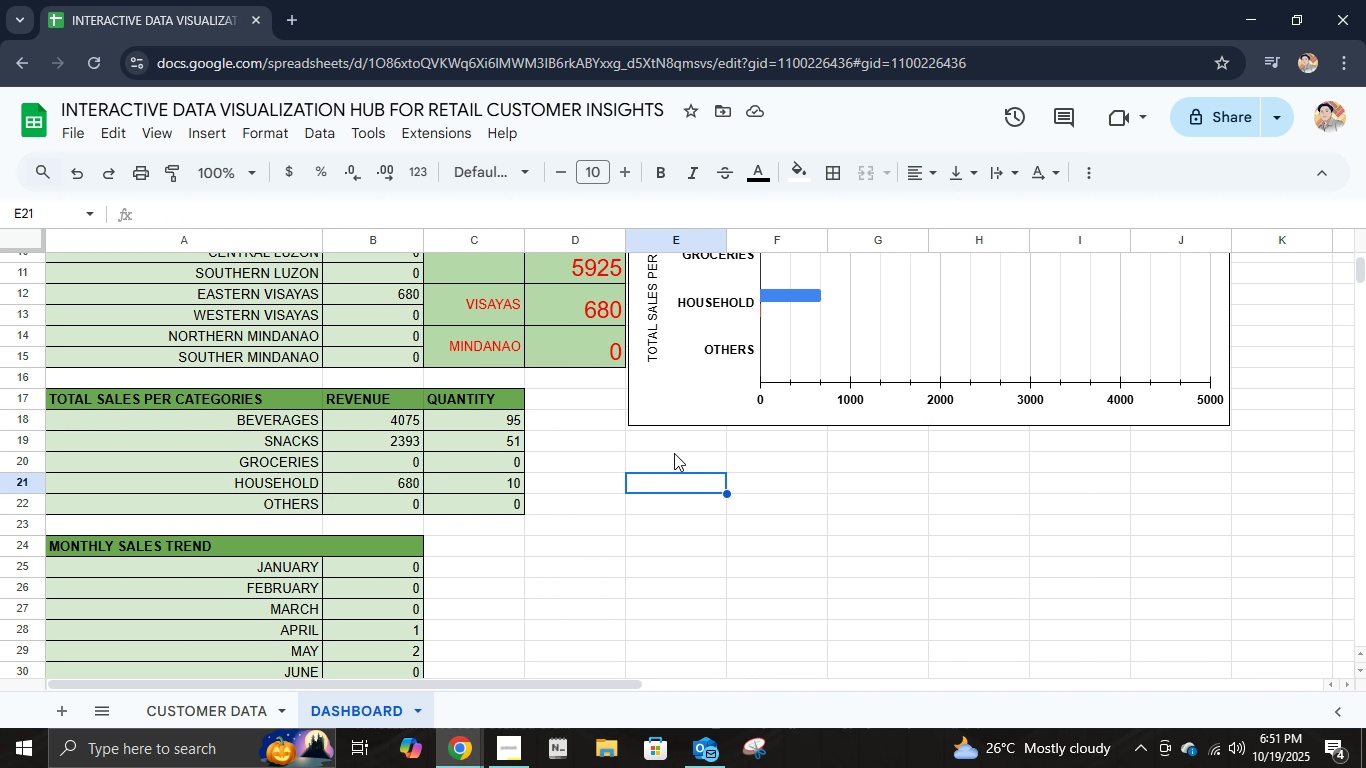 
left_click([673, 452])
 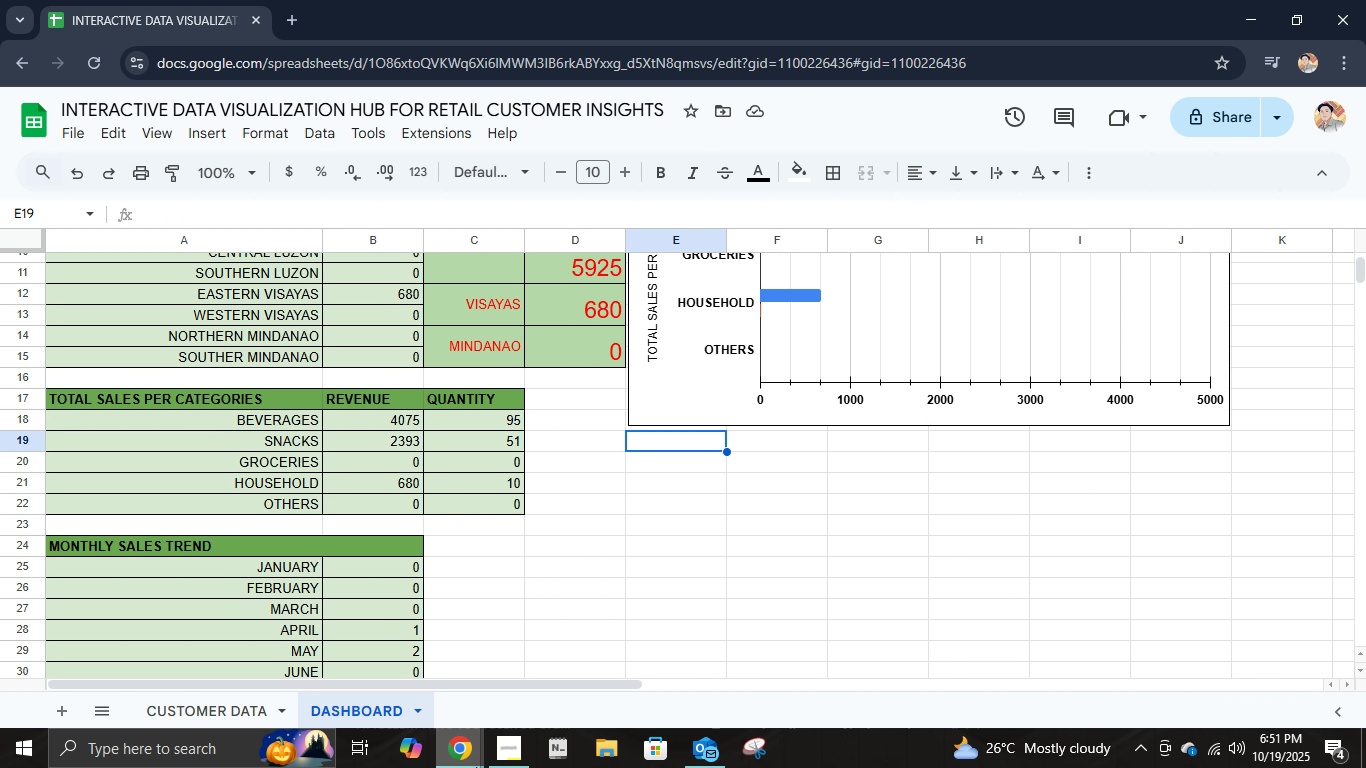 
left_click([507, 759])